 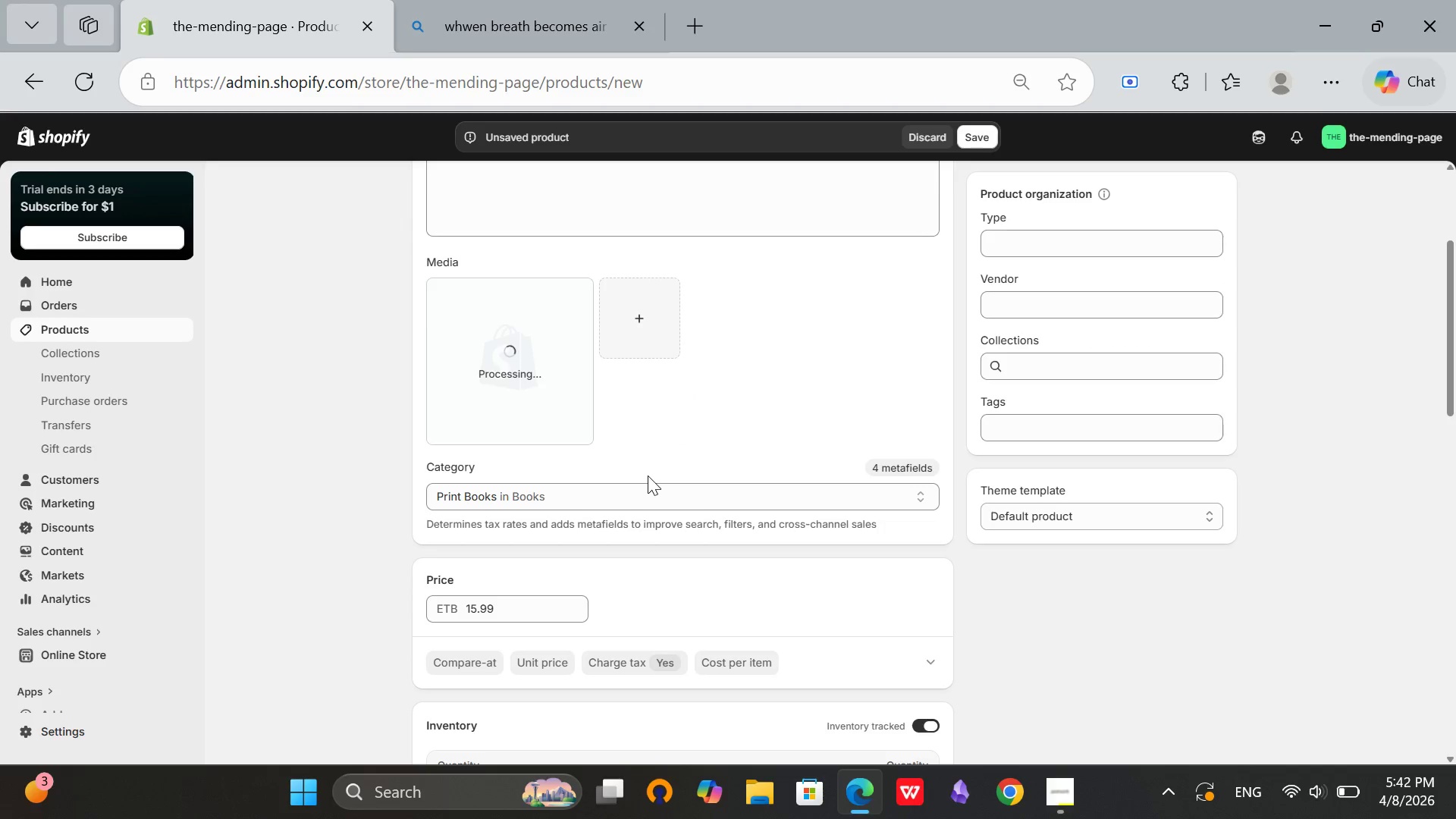 
scroll: coordinate [688, 473], scroll_direction: down, amount: 4.0
 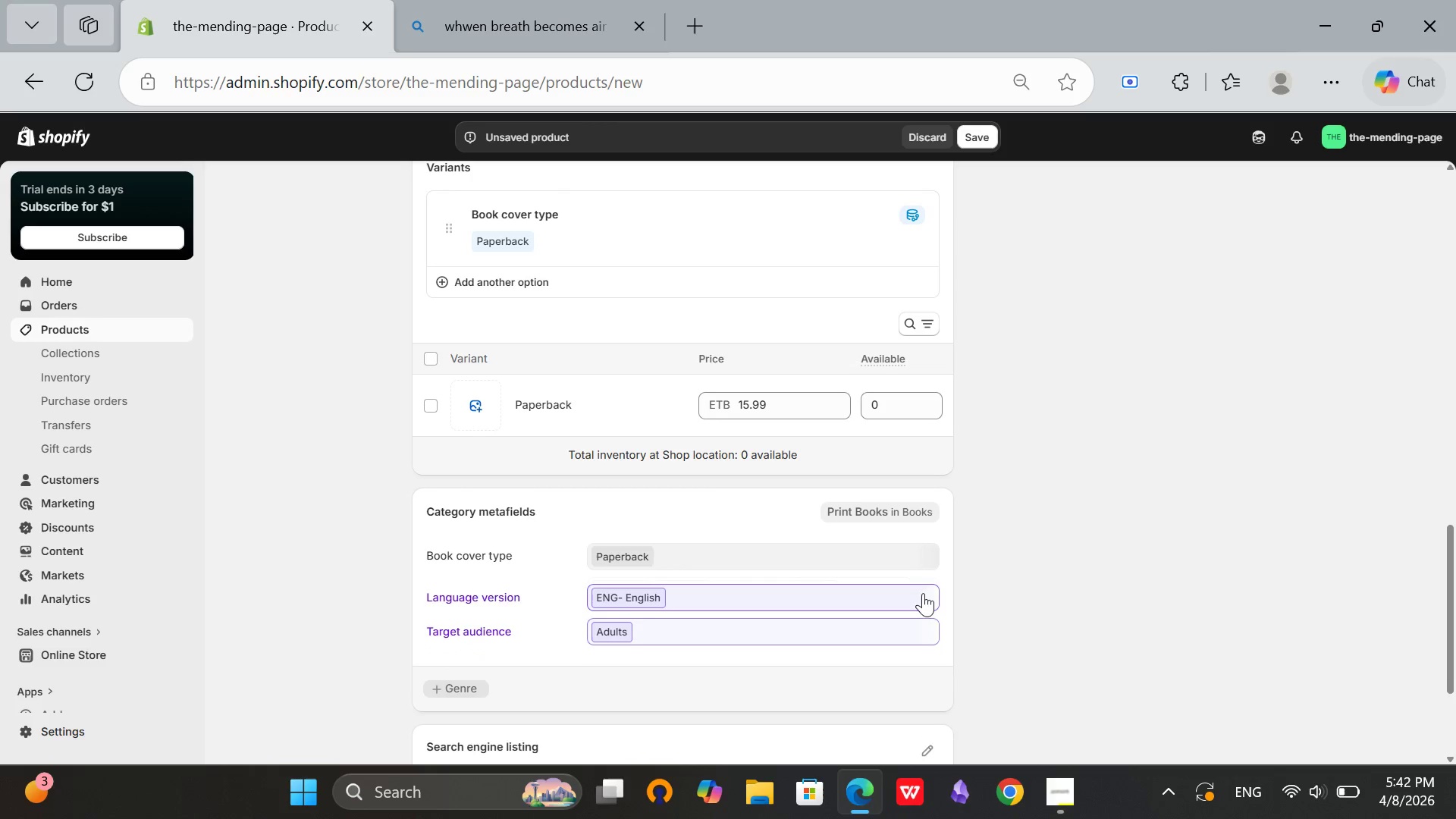 
left_click([930, 587])
 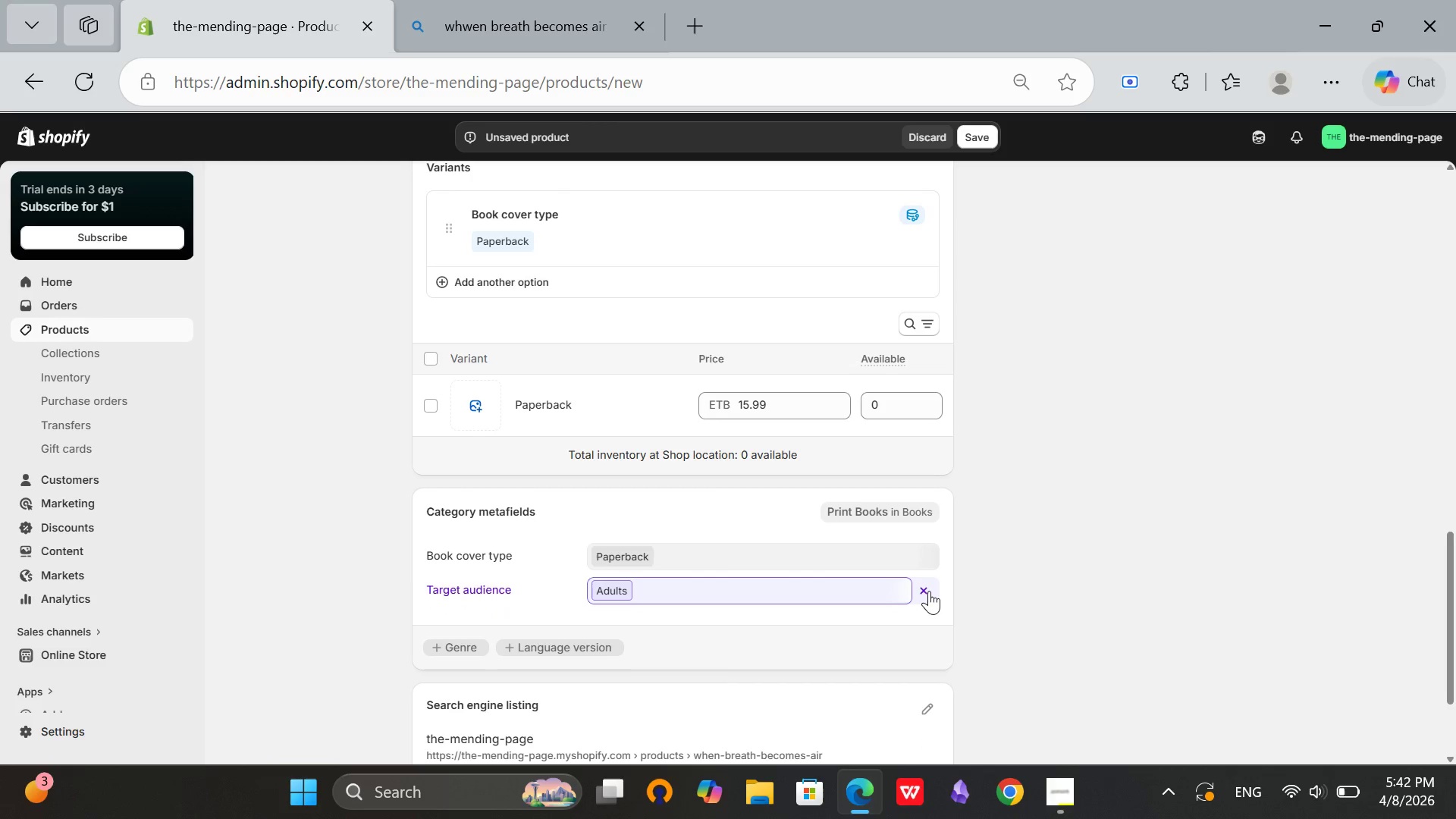 
left_click([928, 589])
 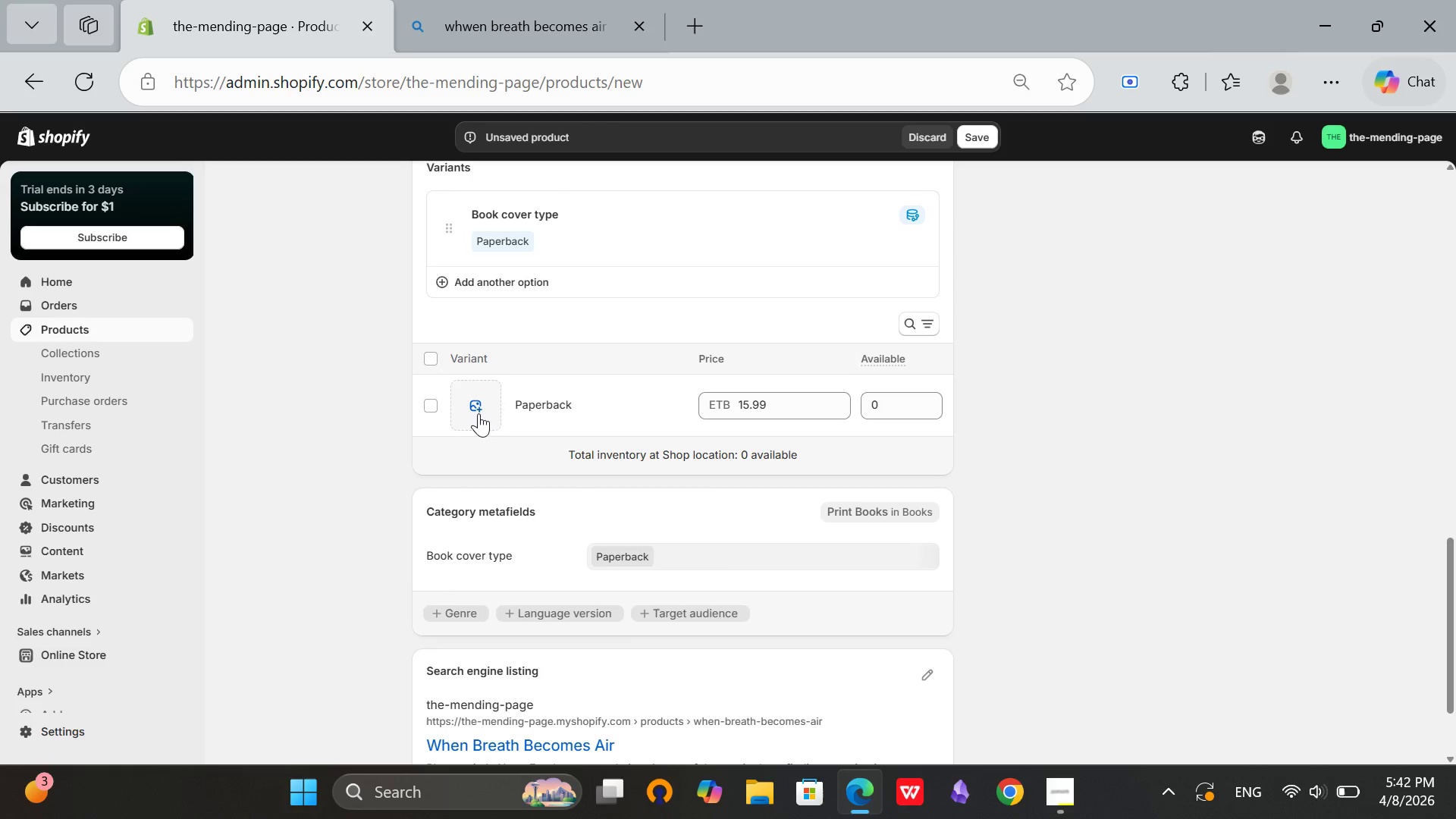 
left_click([479, 413])
 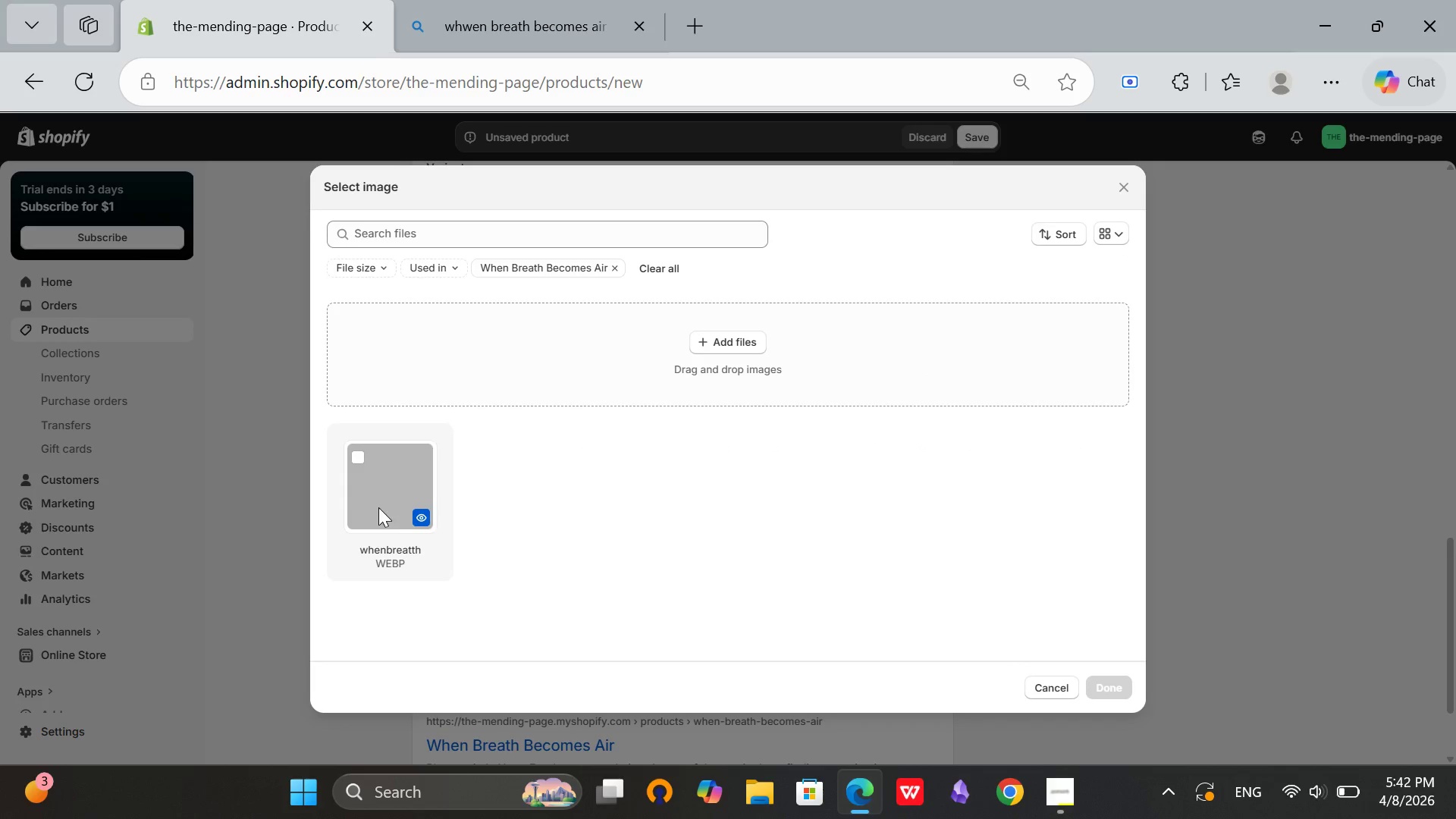 
left_click([385, 491])
 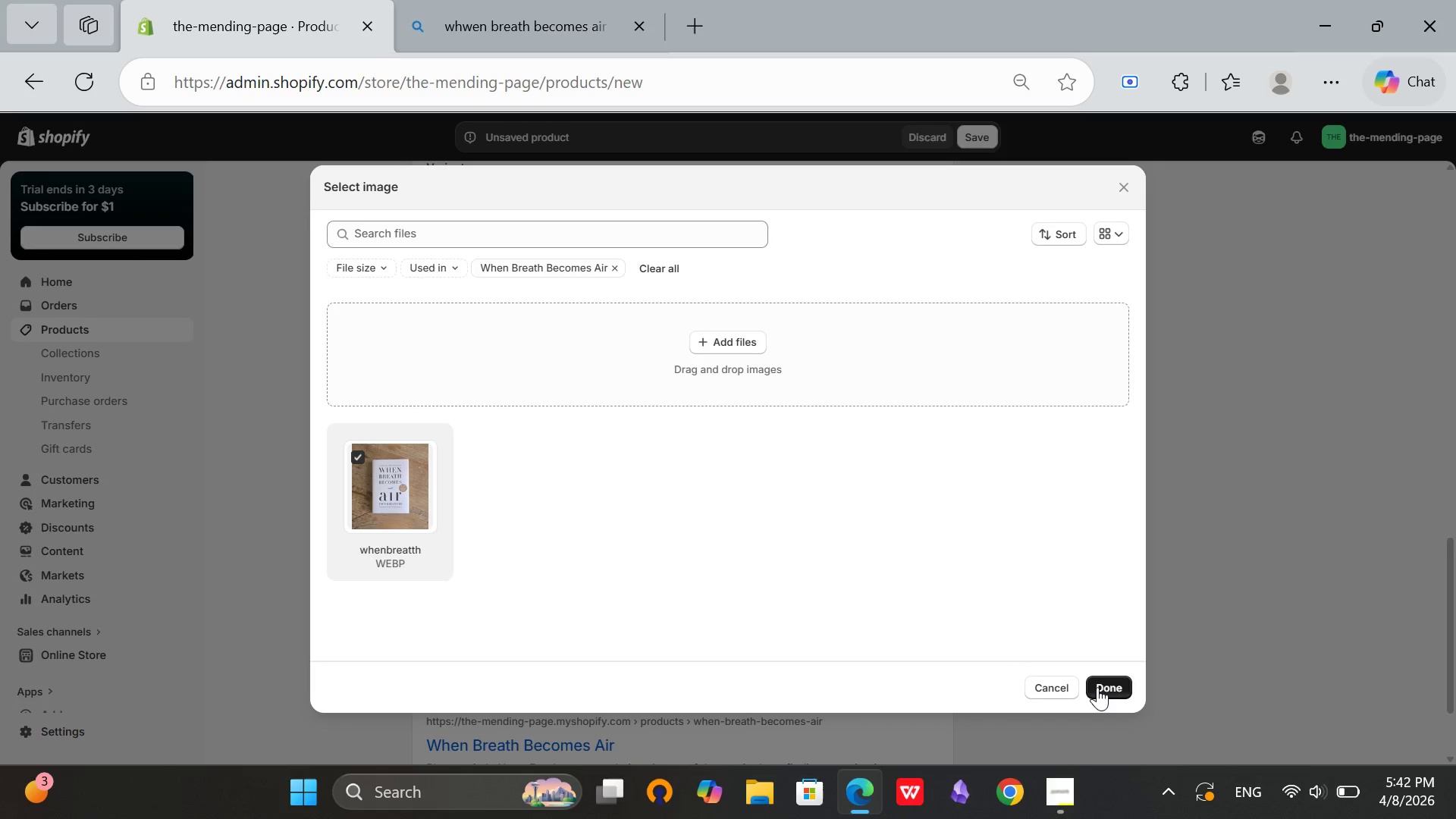 
left_click([1097, 687])
 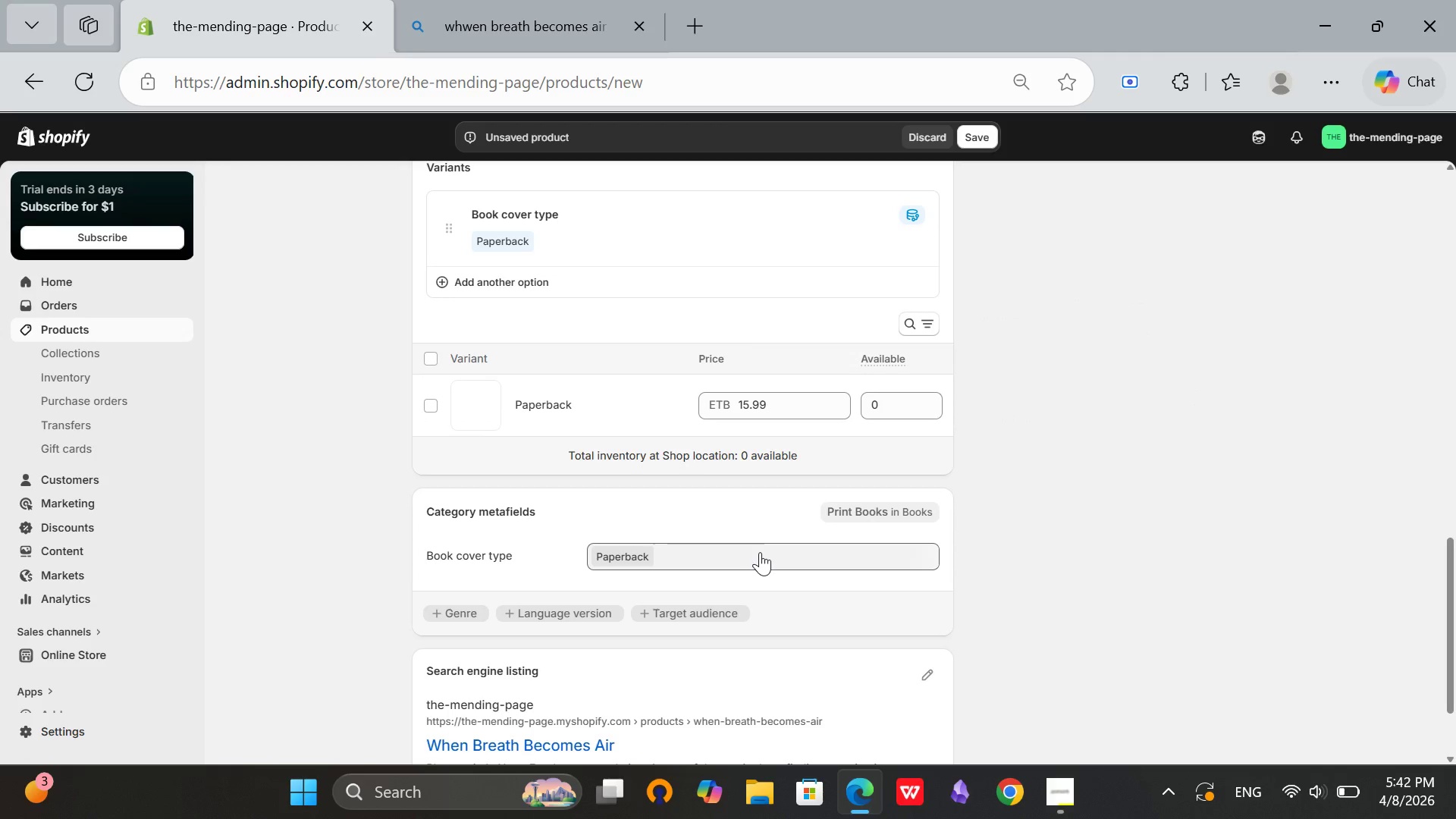 
scroll: coordinate [878, 537], scroll_direction: down, amount: 2.0
 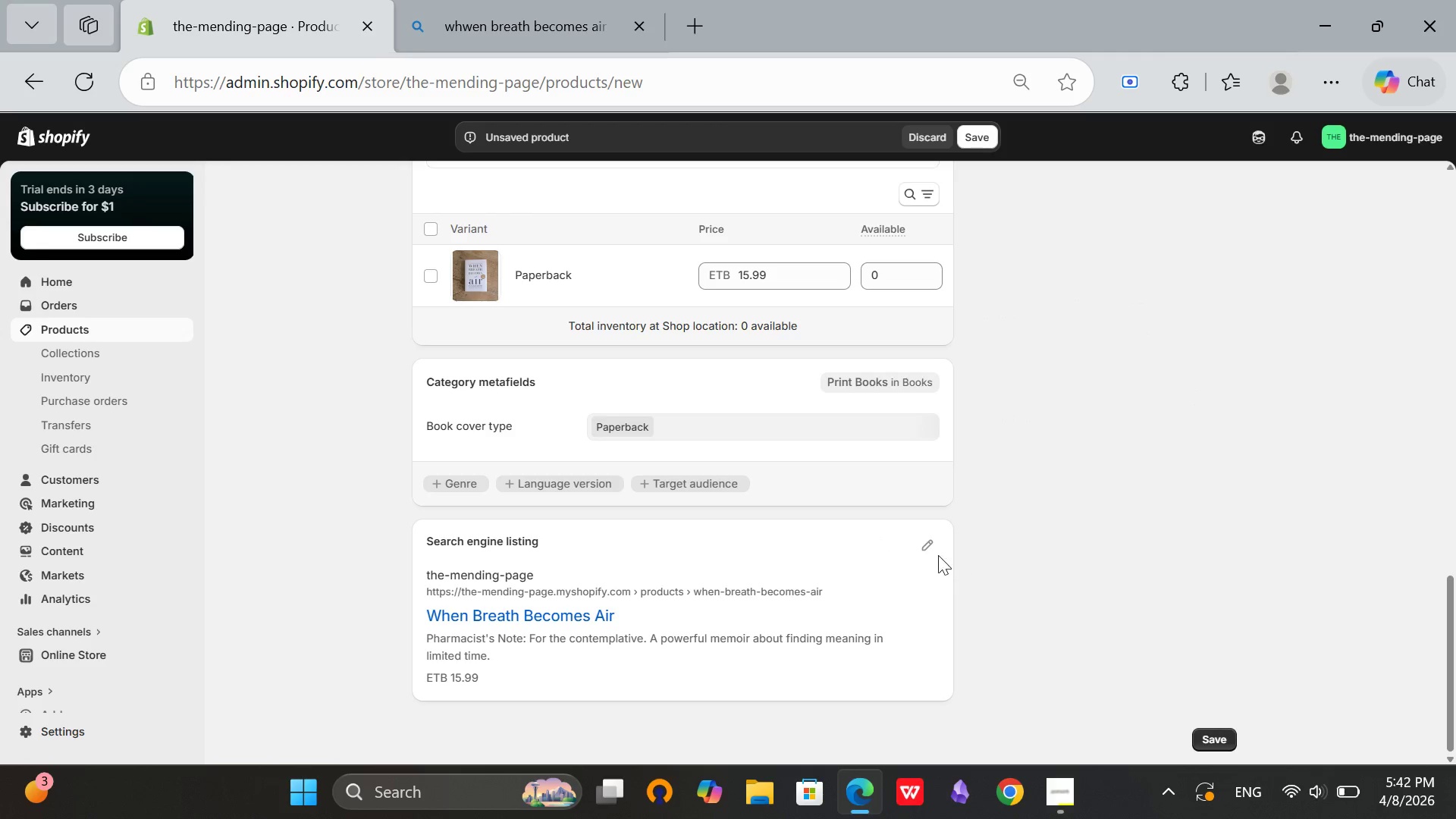 
left_click([934, 553])
 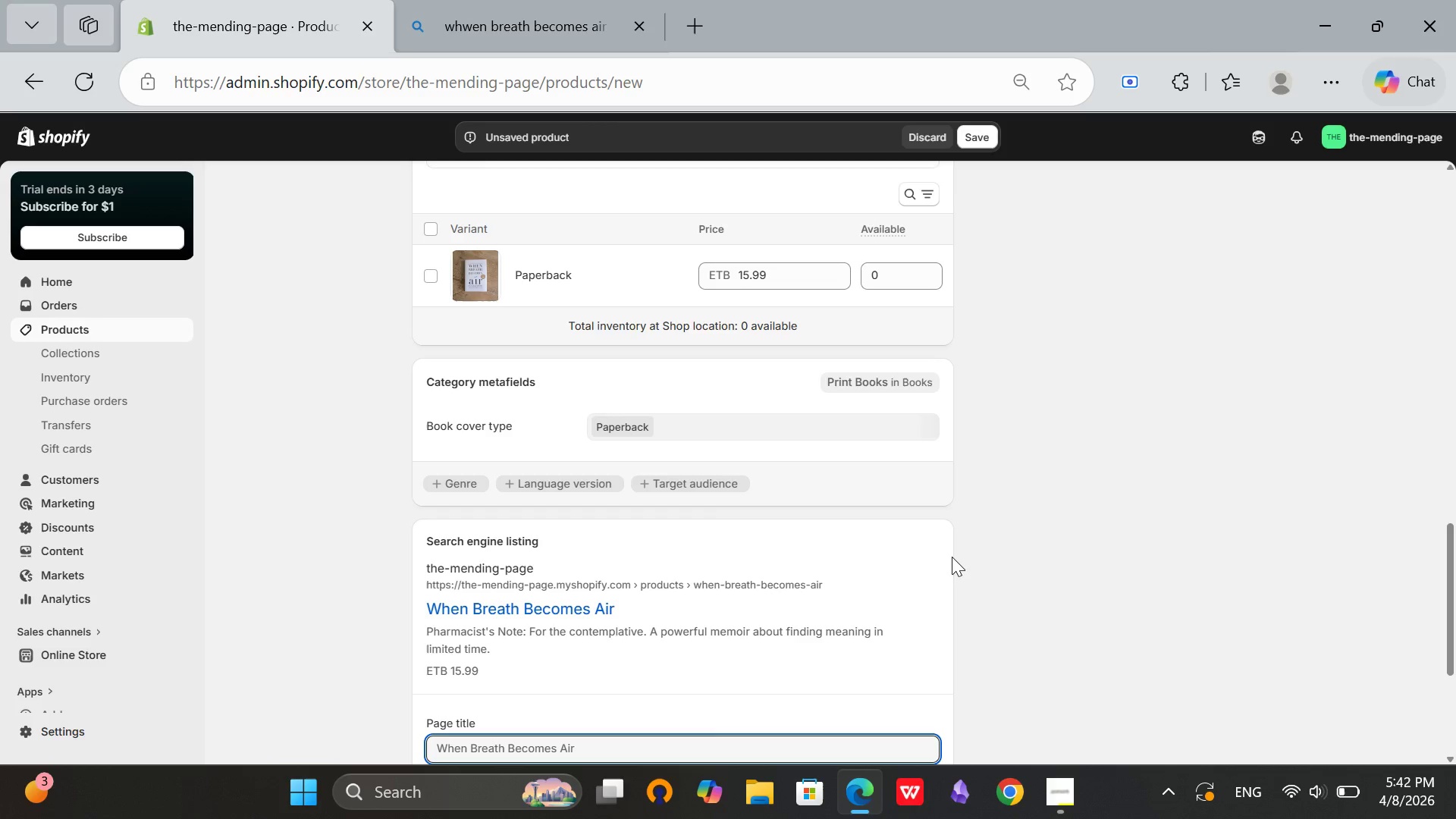 
wait(8.16)
 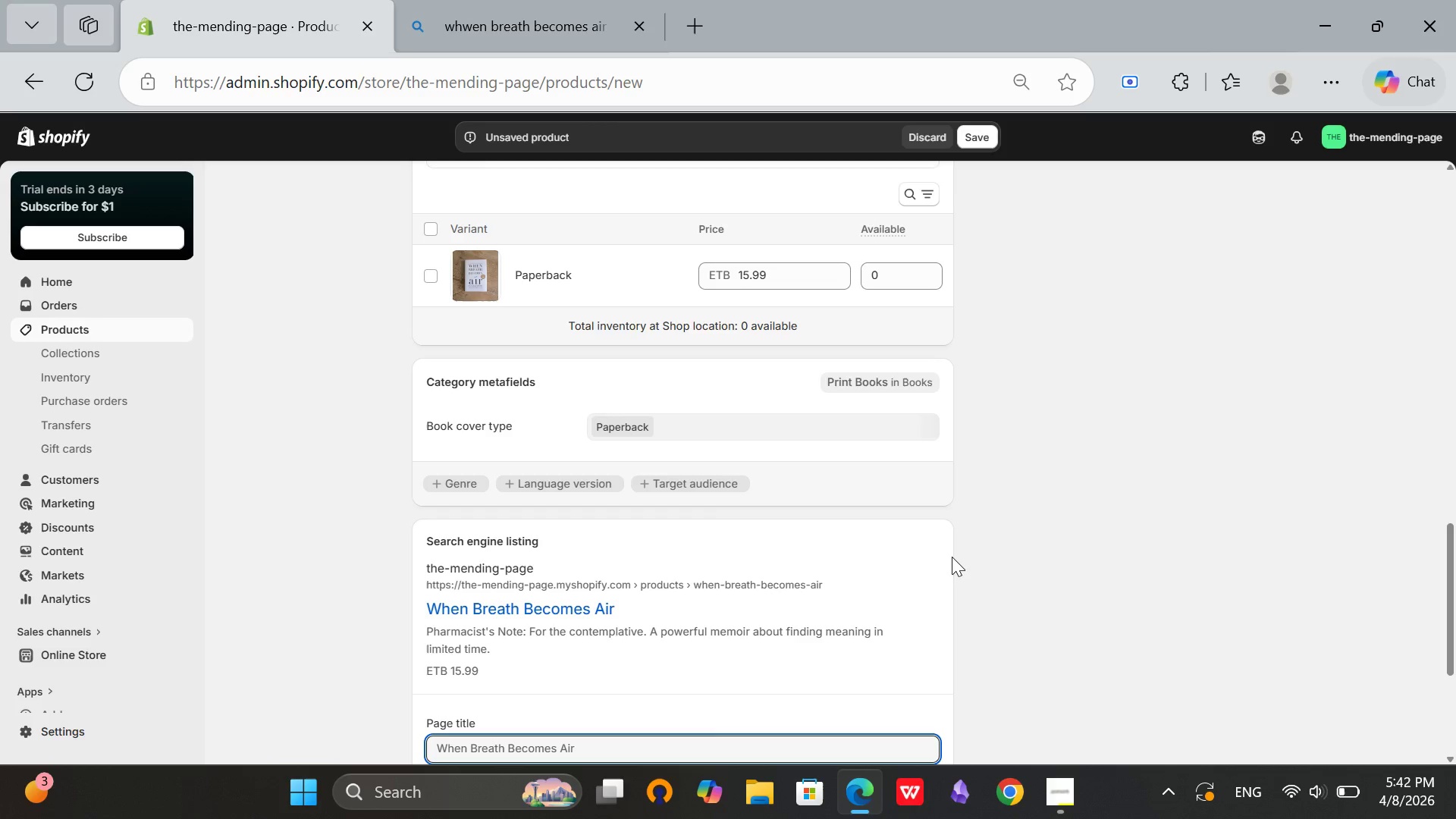 
scroll: coordinate [899, 608], scroll_direction: down, amount: 2.0
 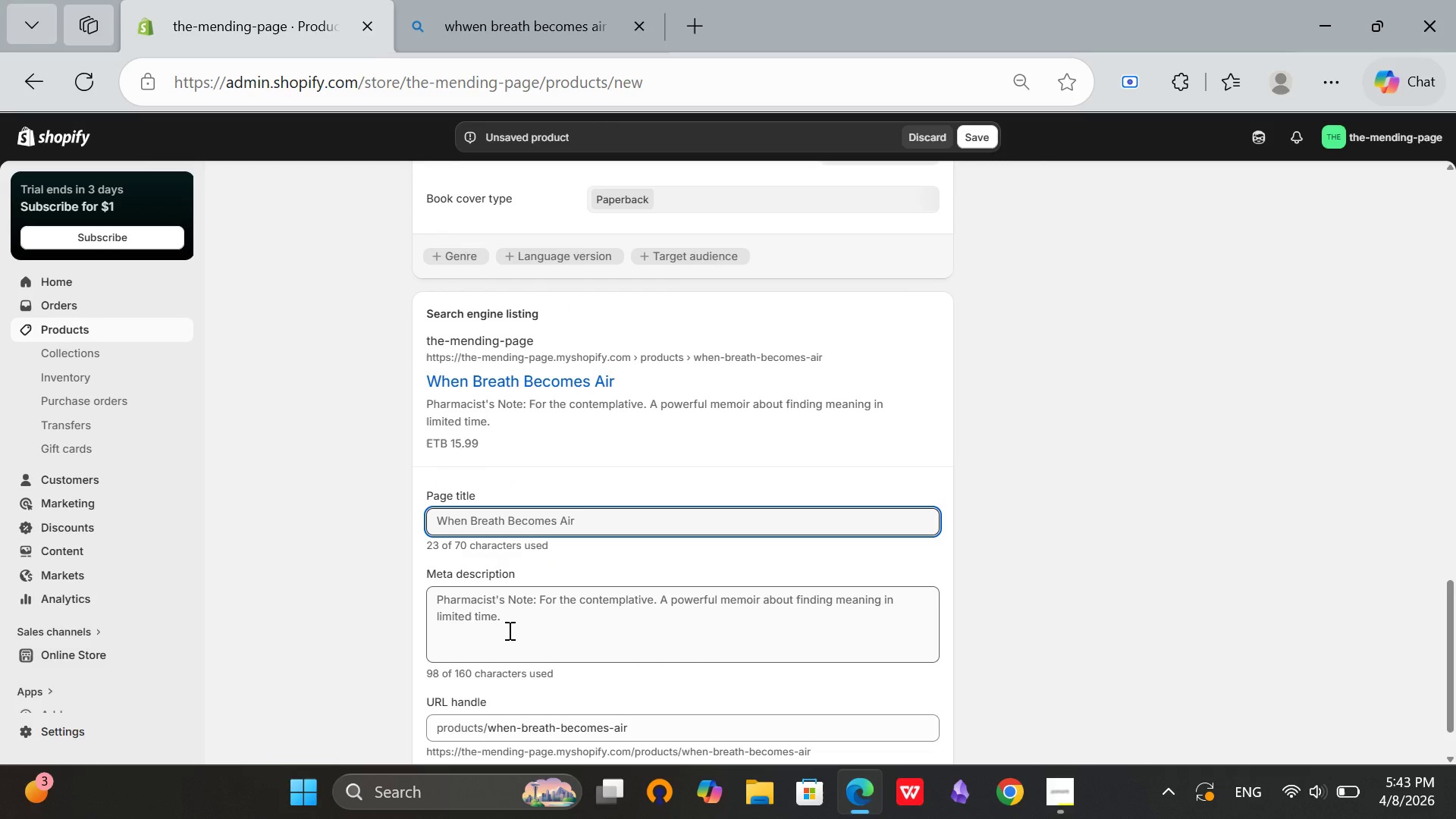 
left_click([506, 619])
 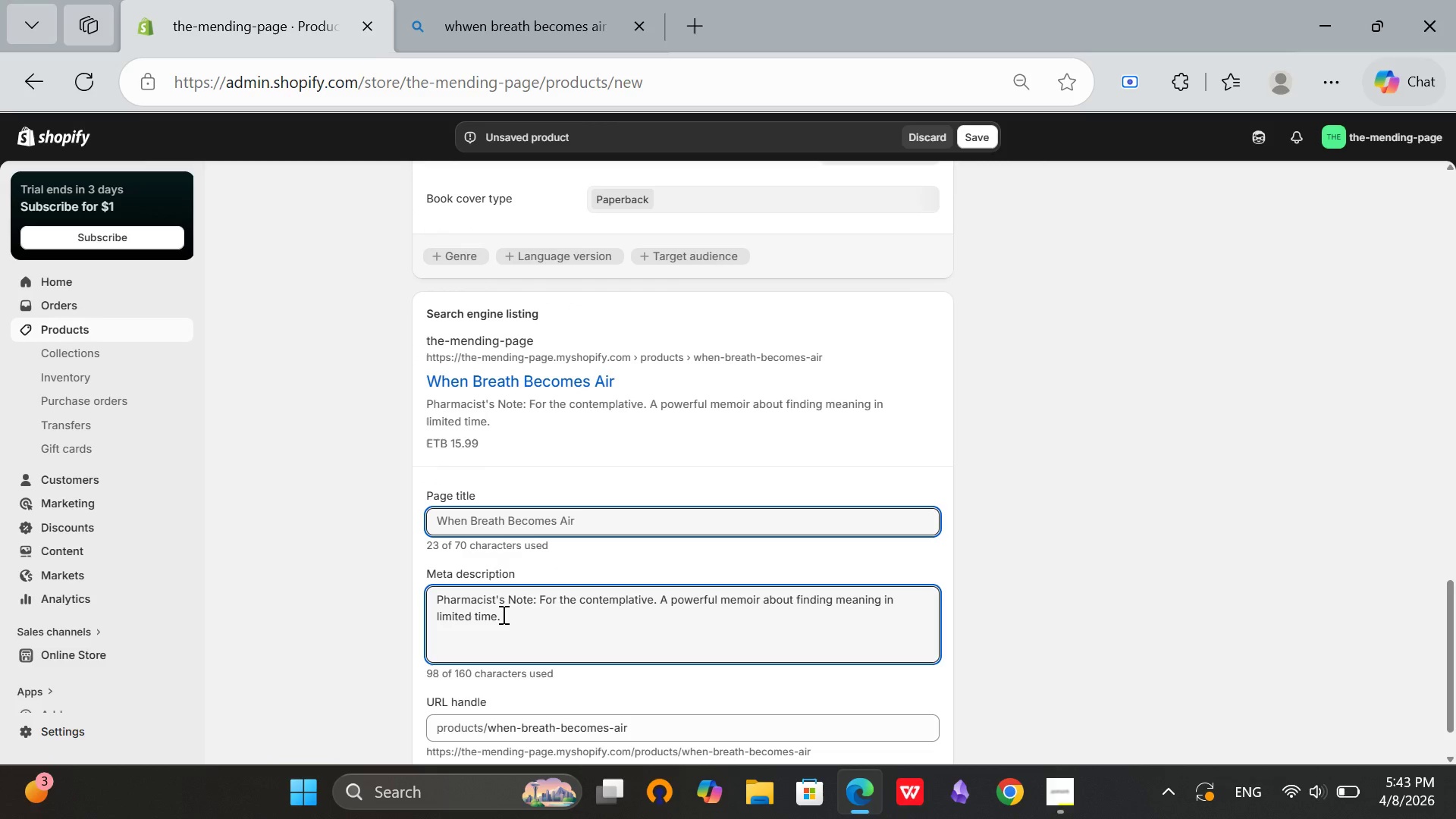 
left_click_drag(start_coordinate=[516, 618], to_coordinate=[353, 613])
 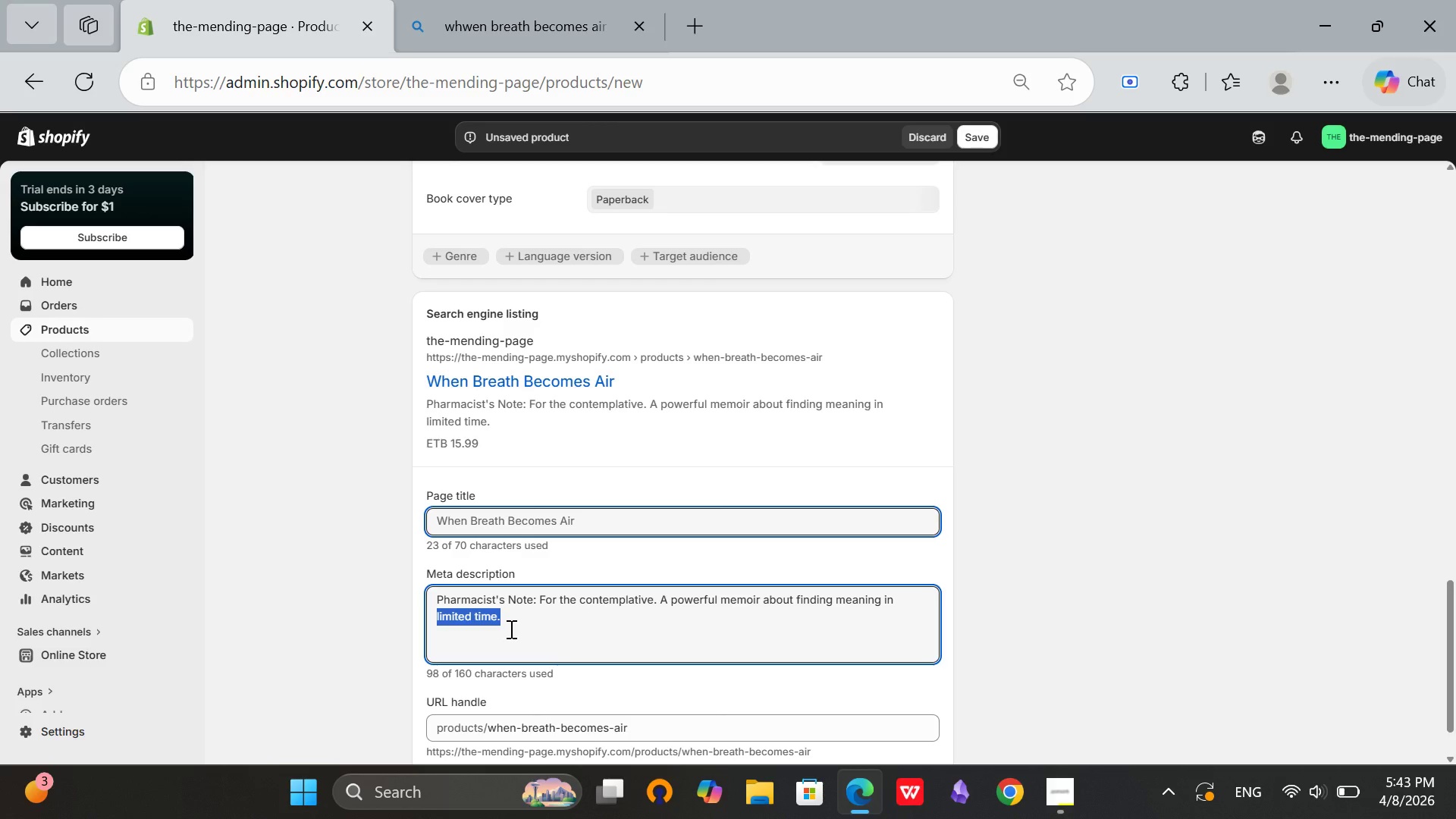 
left_click_drag(start_coordinate=[510, 629], to_coordinate=[448, 601])
 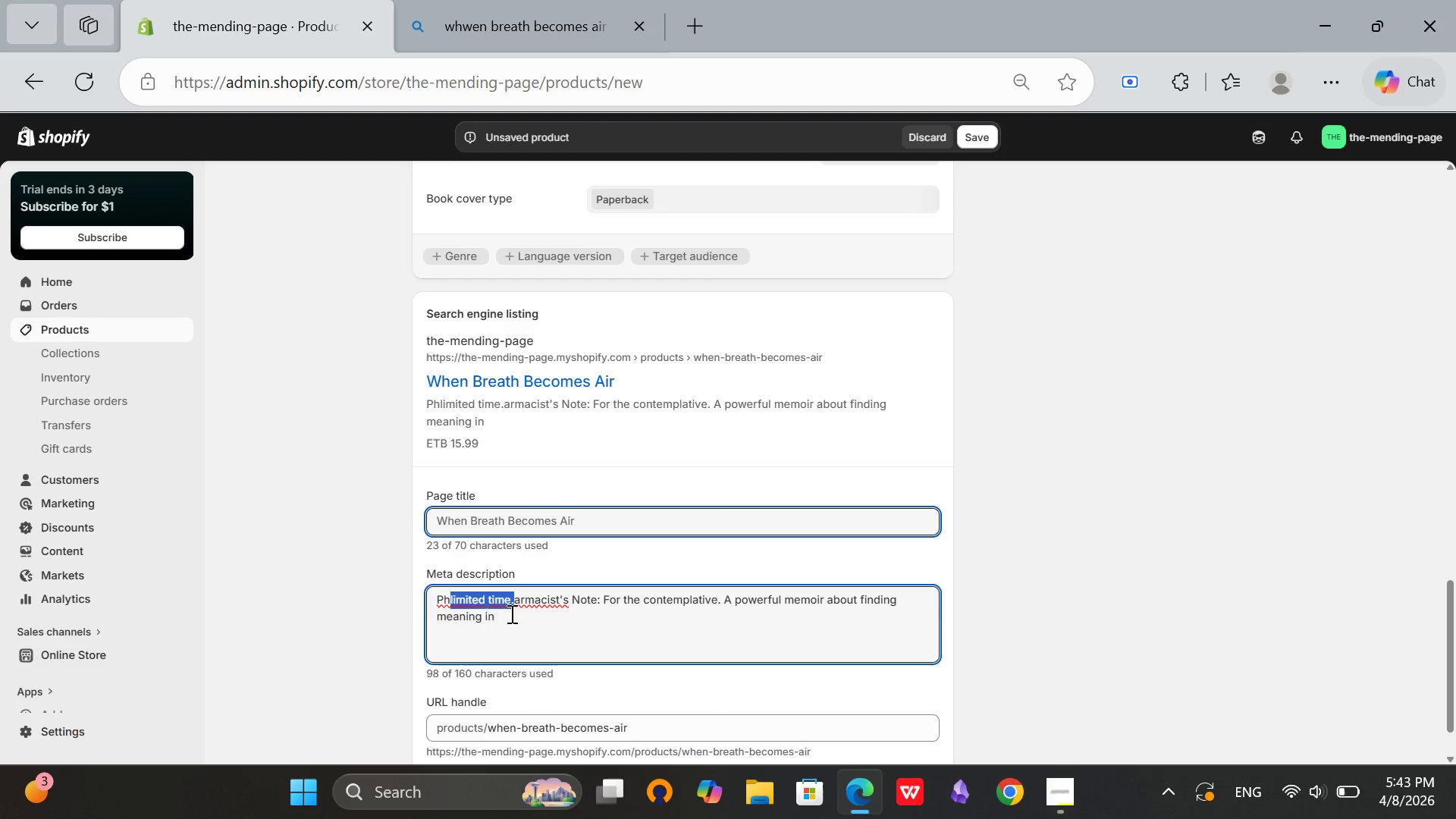 
left_click_drag(start_coordinate=[510, 613], to_coordinate=[438, 603])
 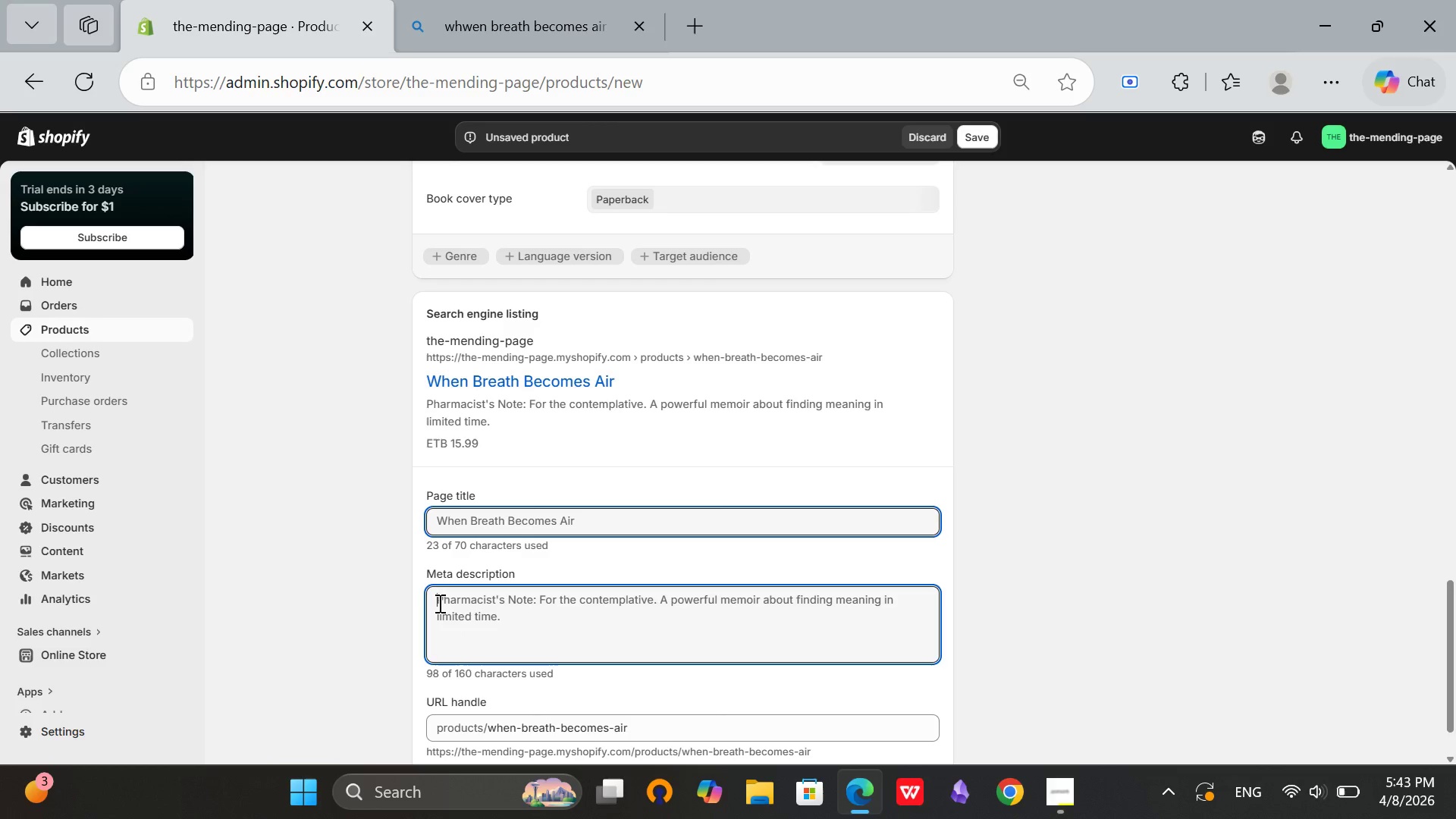 
key(Backspace)
 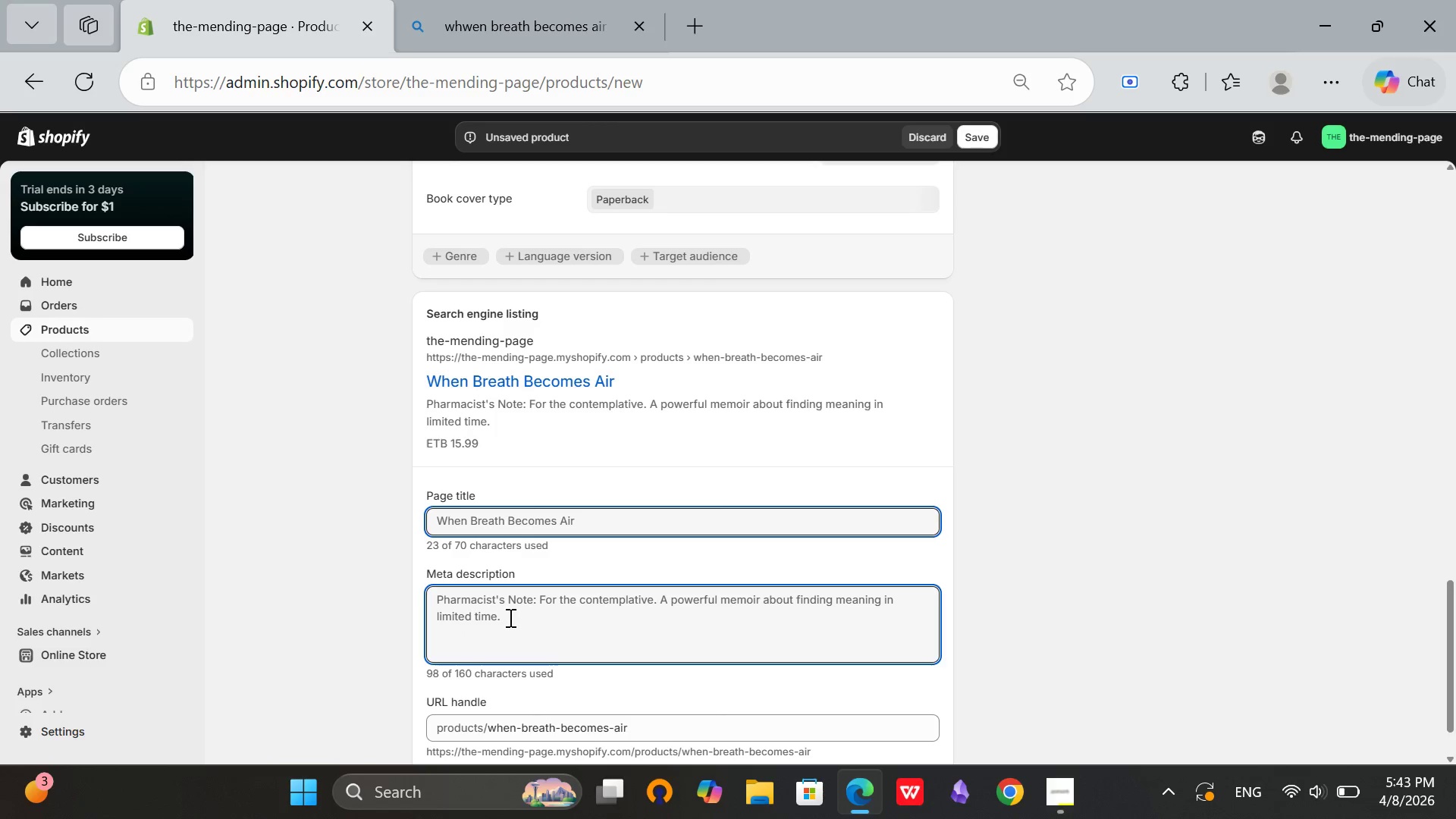 
left_click([509, 617])
 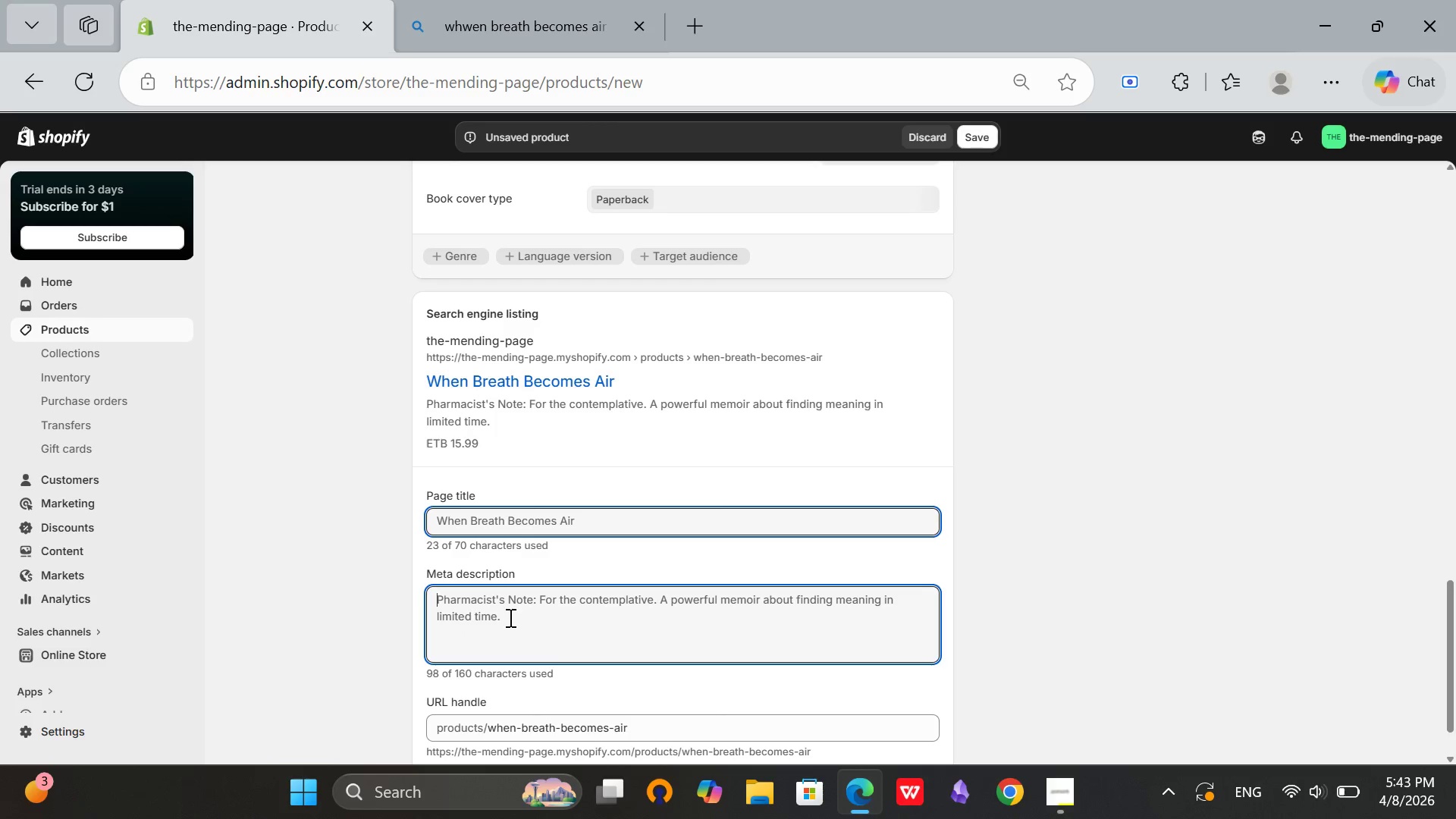 
type(m)
key(Backspace)
type(When BreathBecomes )
key(Backspace)
key(Backspace)
key(Backspace)
key(Backspace)
key(Backspace)
key(Backspace)
key(Backspace)
key(Backspace)
type( Becomes Air by Paul Kalanithi. Areed)
key(Backspace)
key(Backspace)
key(Backspace)
key(Backspace)
type( remedy for the quiet mind. D)
key(Backspace)
type(Finding meaning and peace.)
 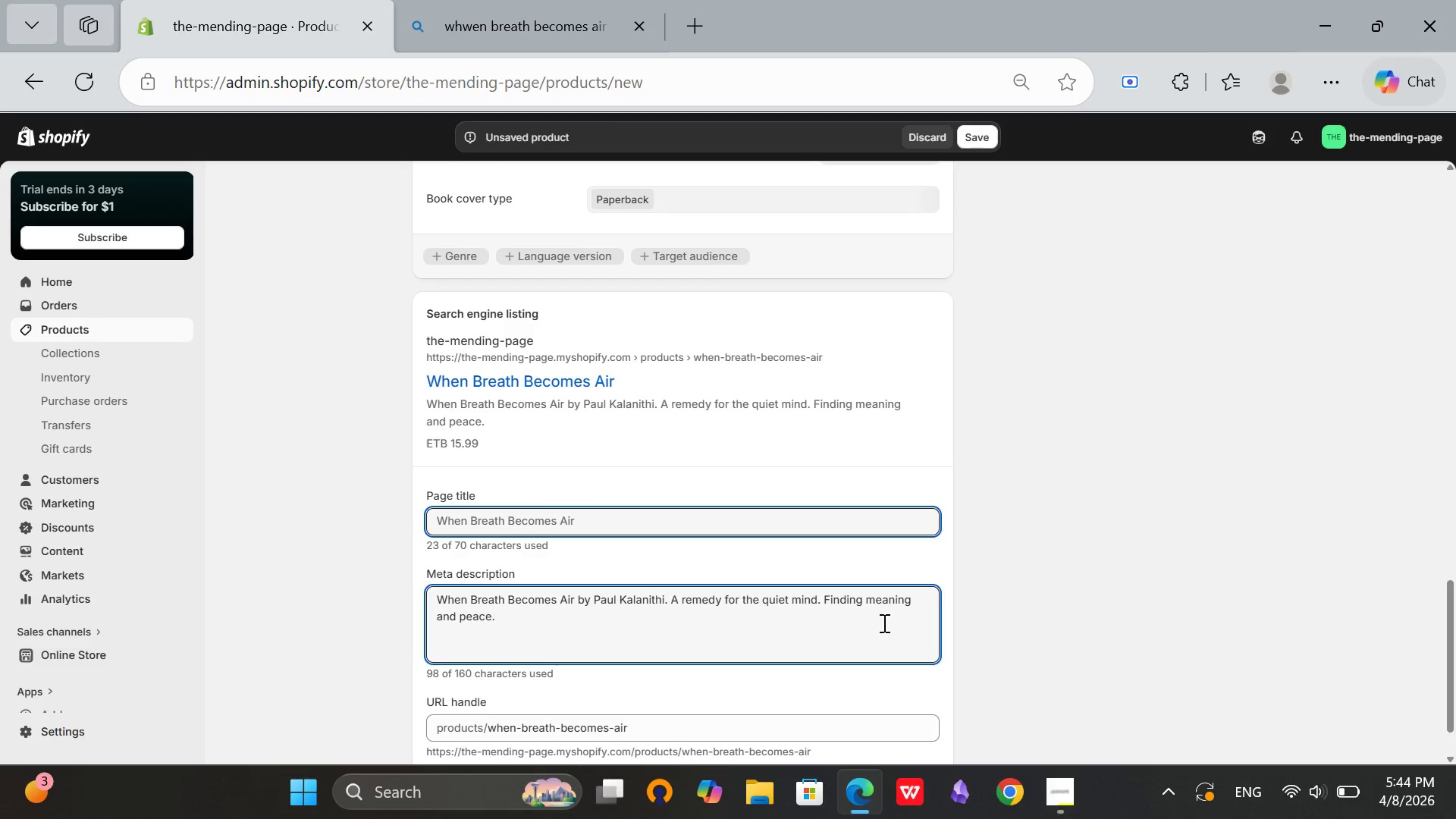 
scroll: coordinate [890, 624], scroll_direction: down, amount: 2.0
 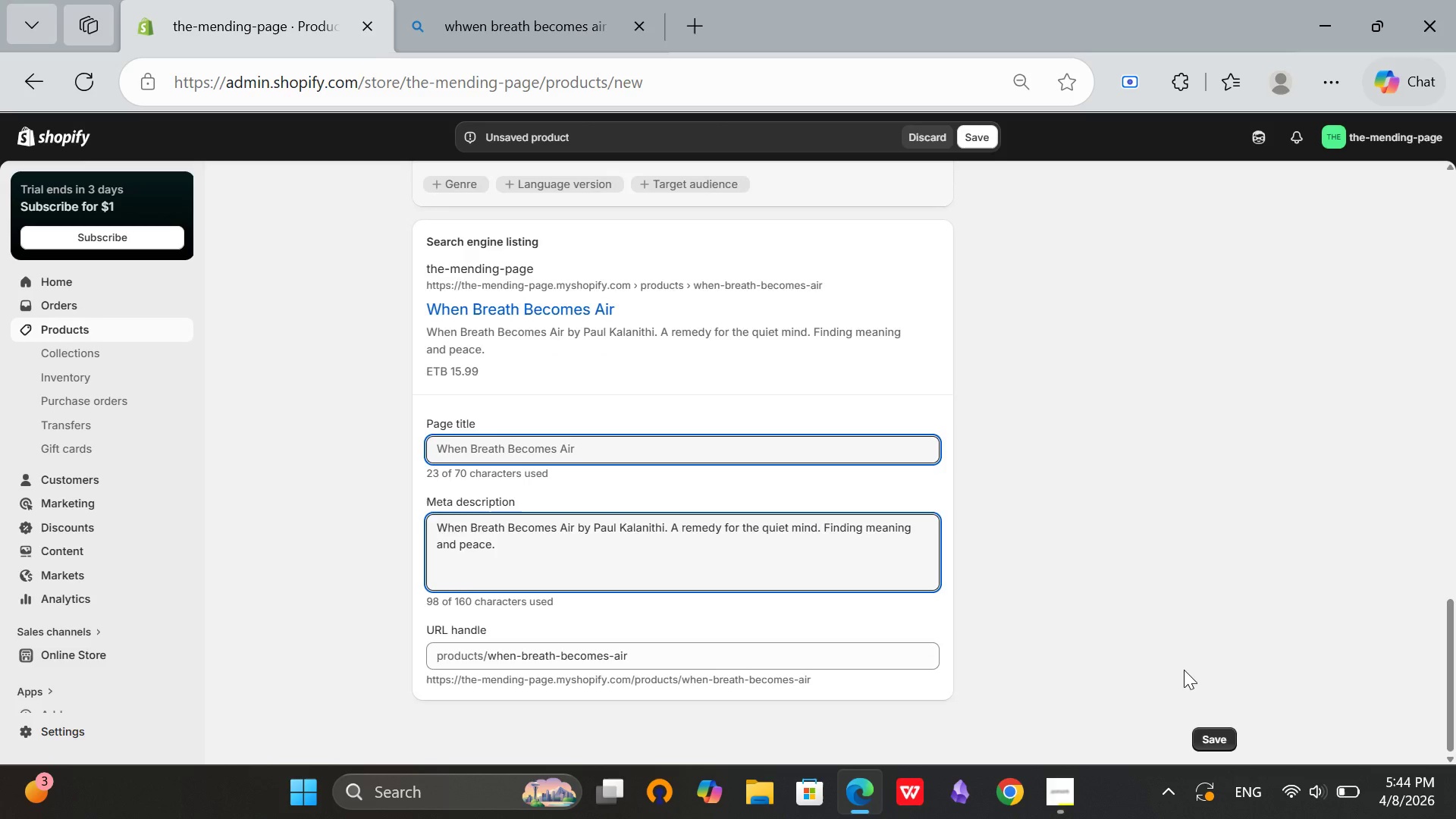 
scroll: coordinate [858, 621], scroll_direction: up, amount: 13.0
 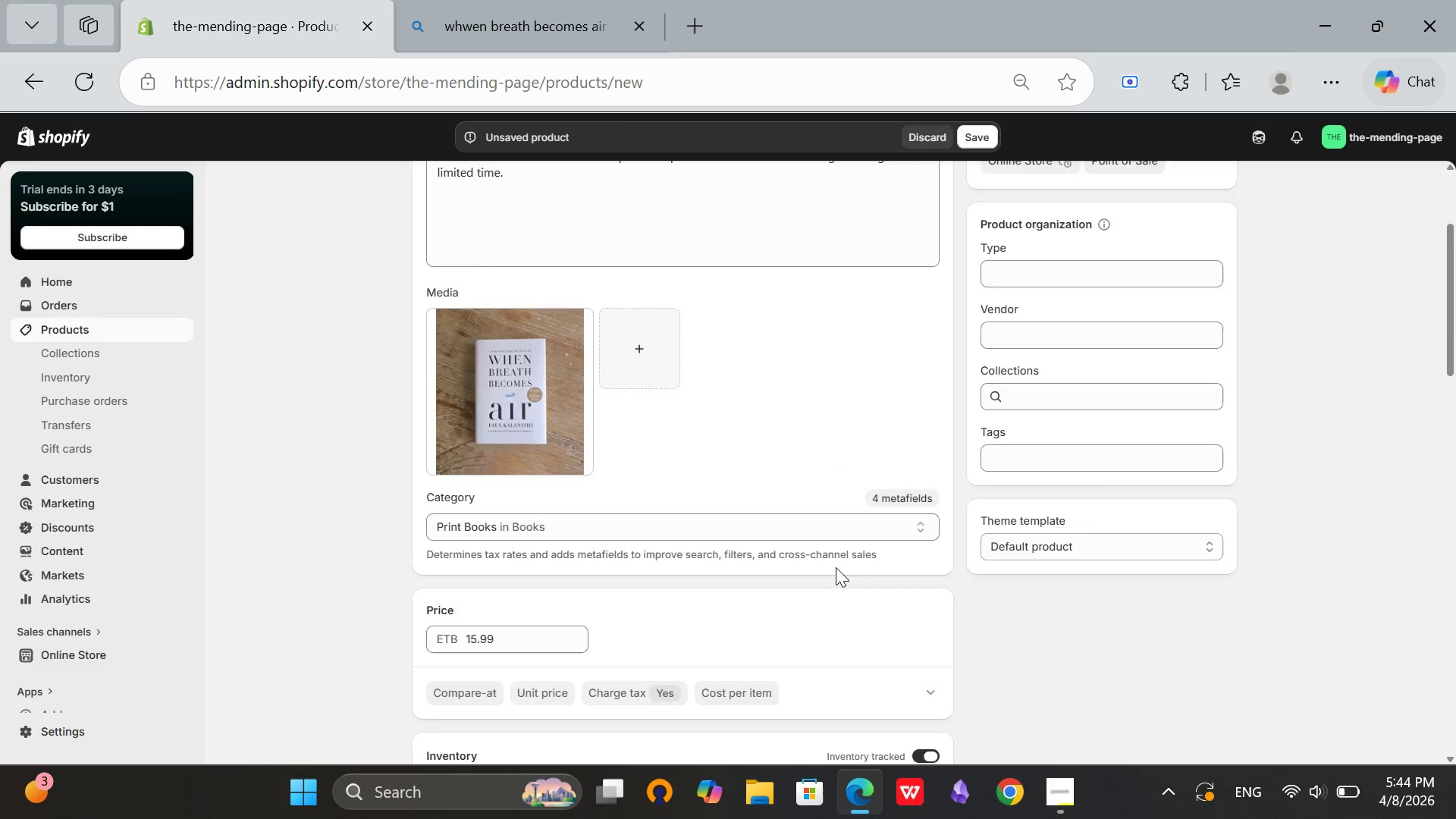 
scroll: coordinate [836, 567], scroll_direction: down, amount: 2.0
 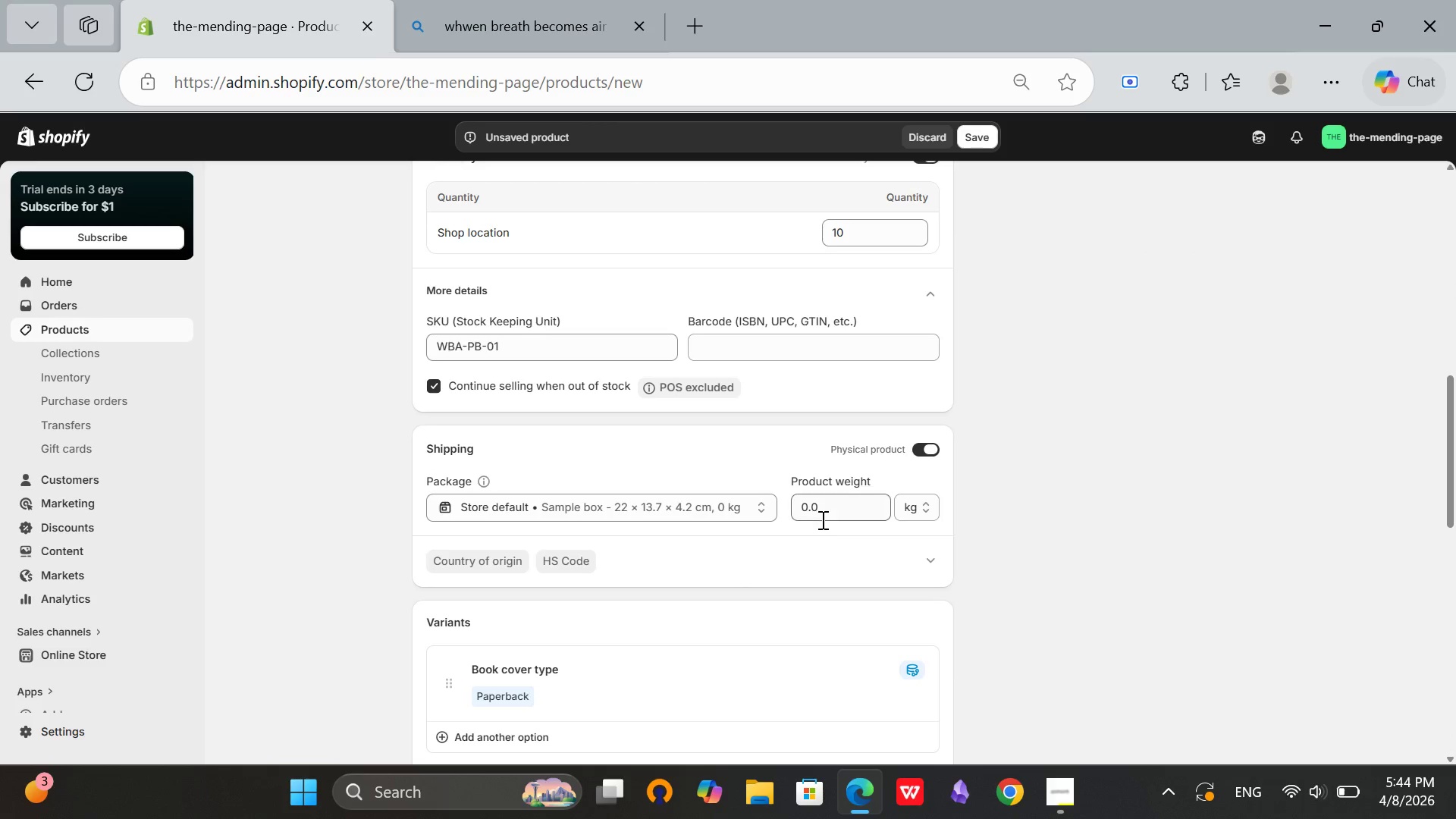 
left_click([830, 515])
 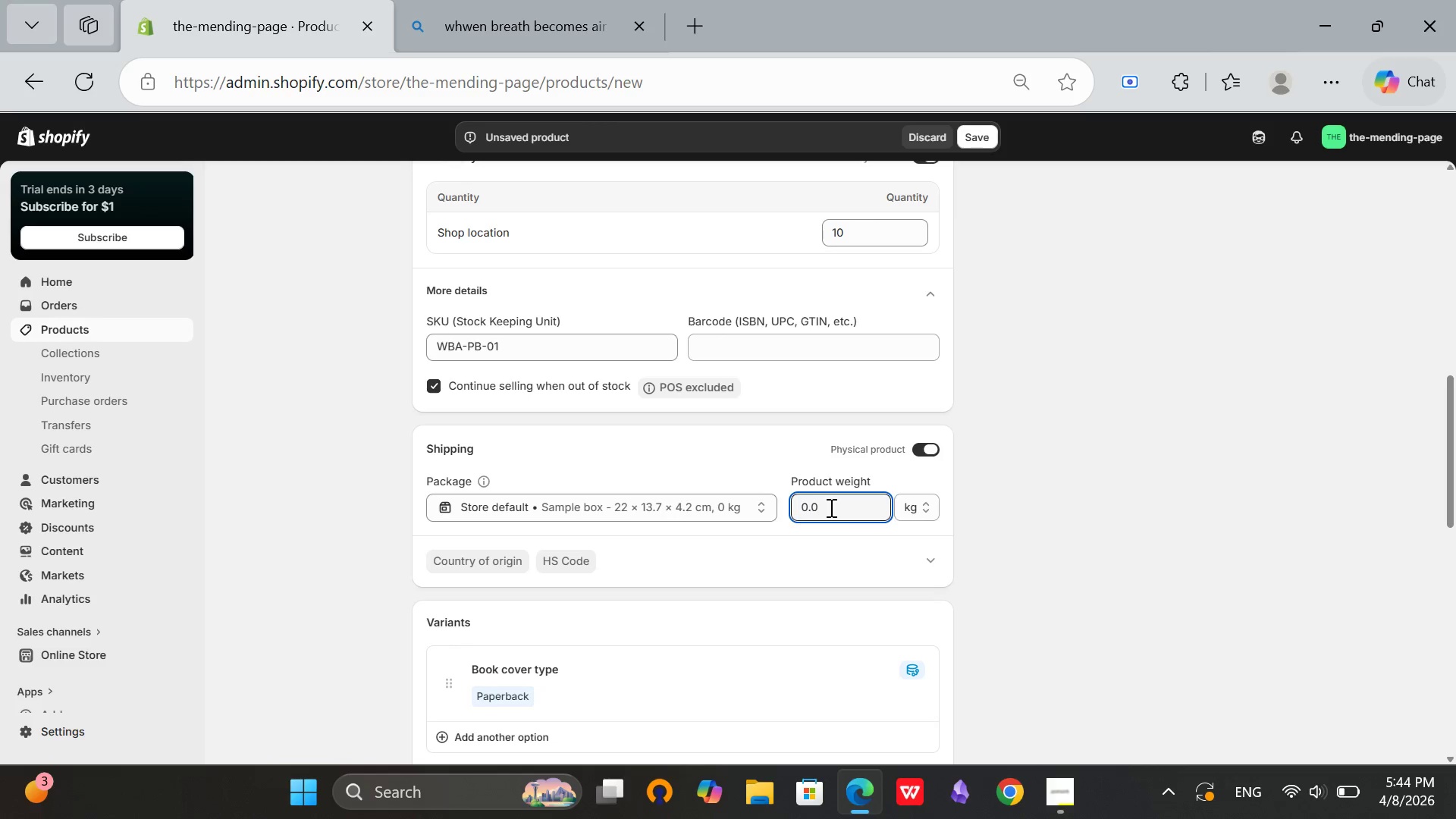 
key(Backspace)
 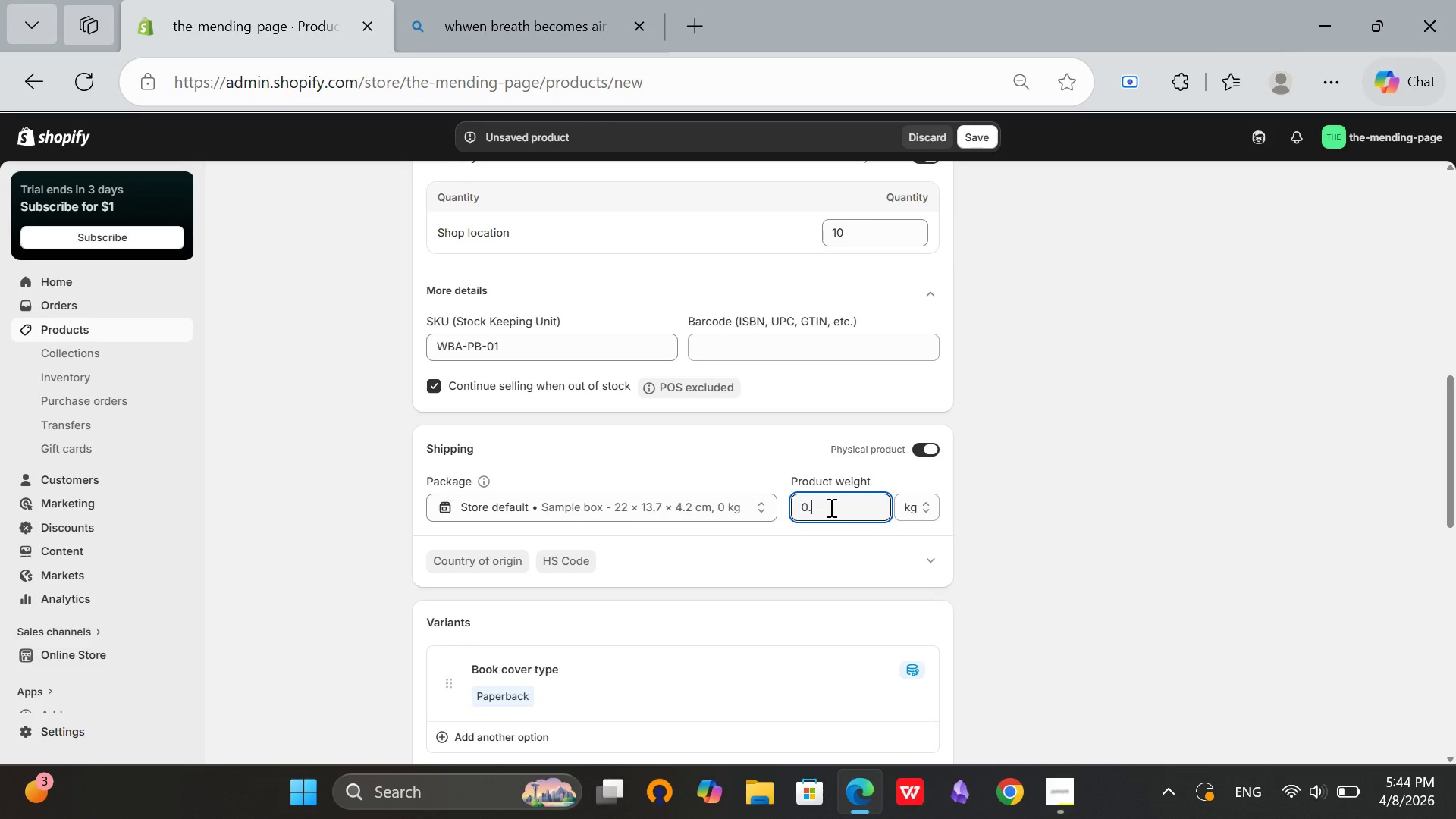 
key(4)
 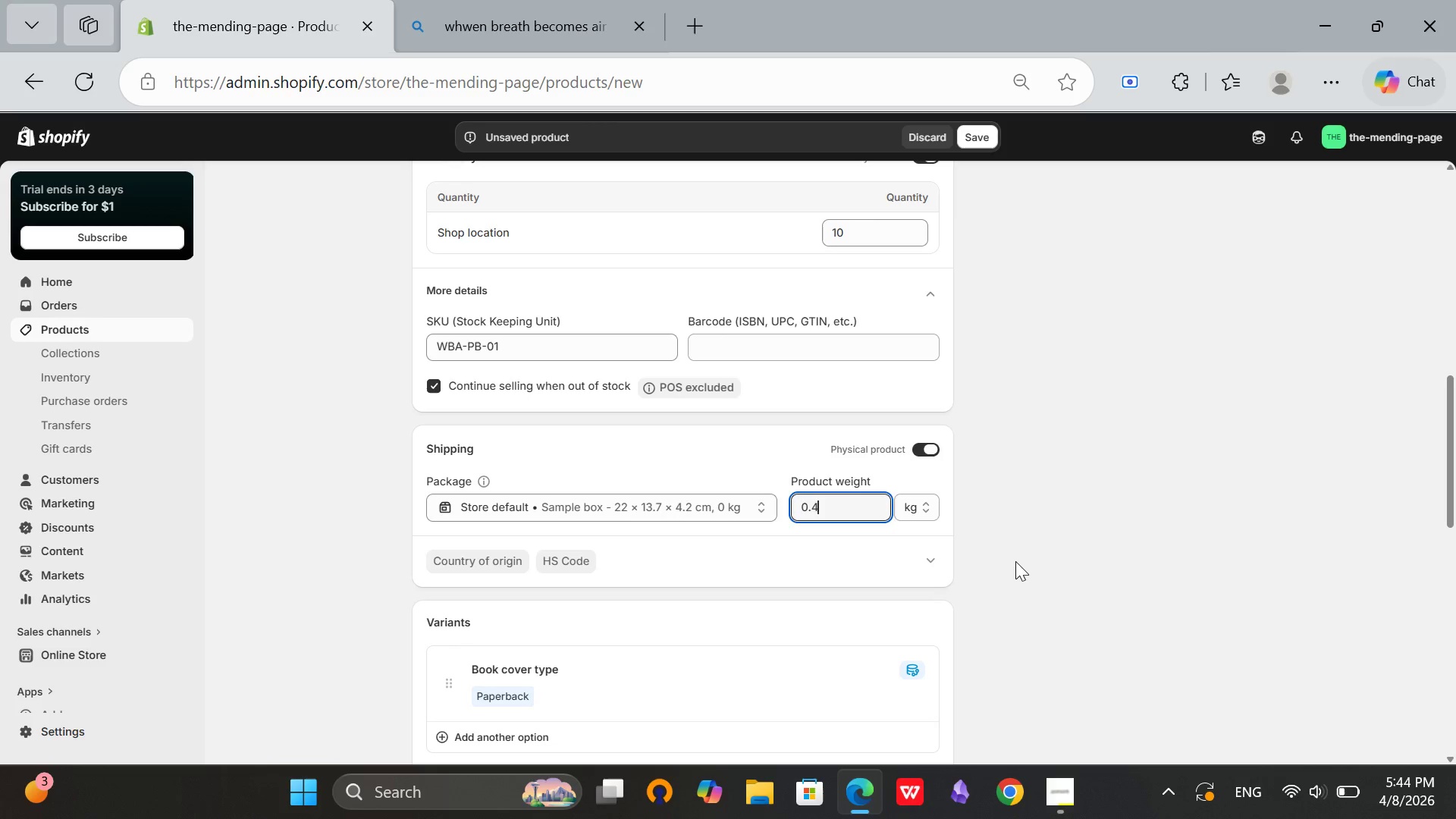 
left_click([1015, 561])
 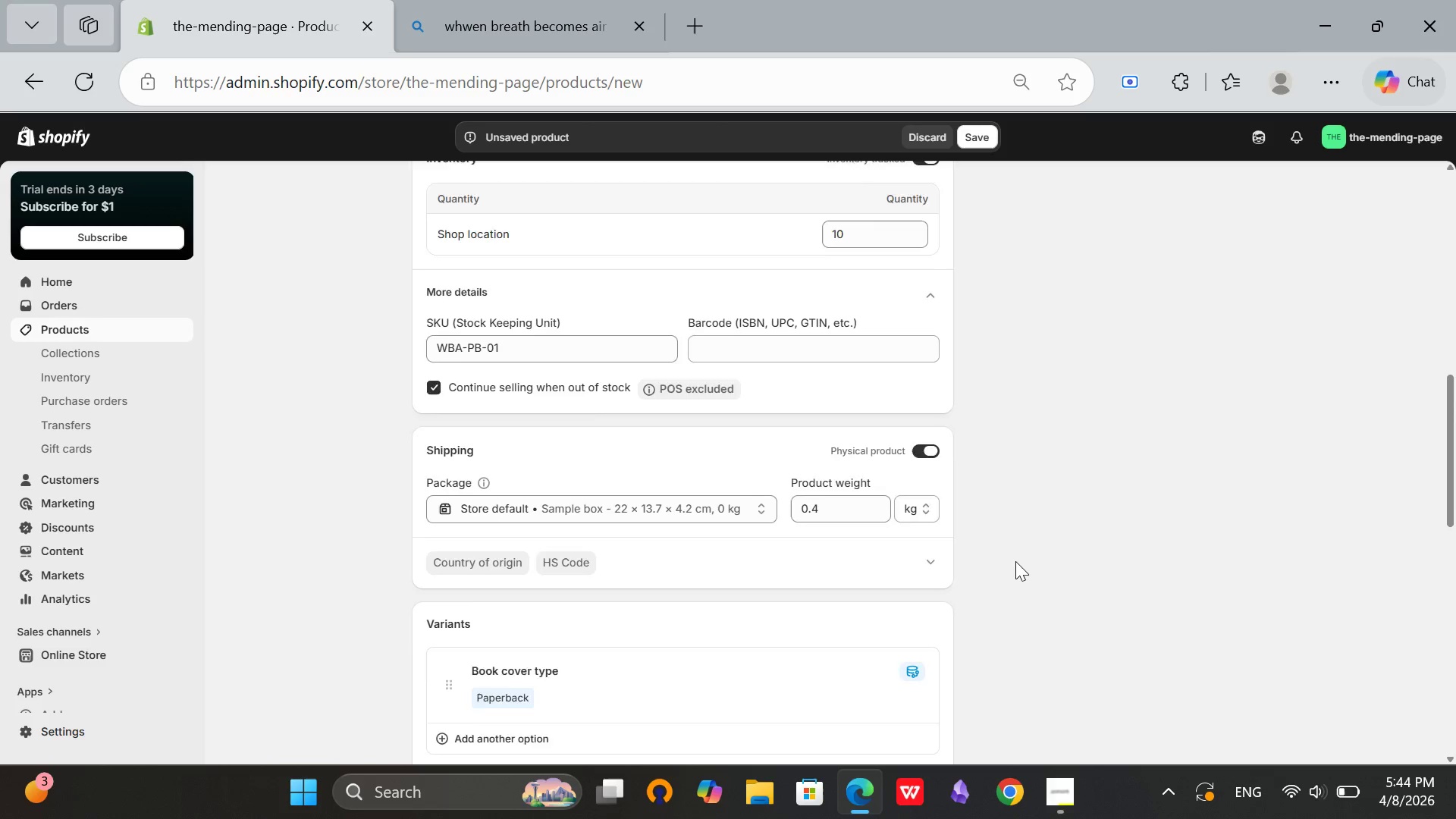 
scroll: coordinate [1015, 561], scroll_direction: up, amount: 3.0
 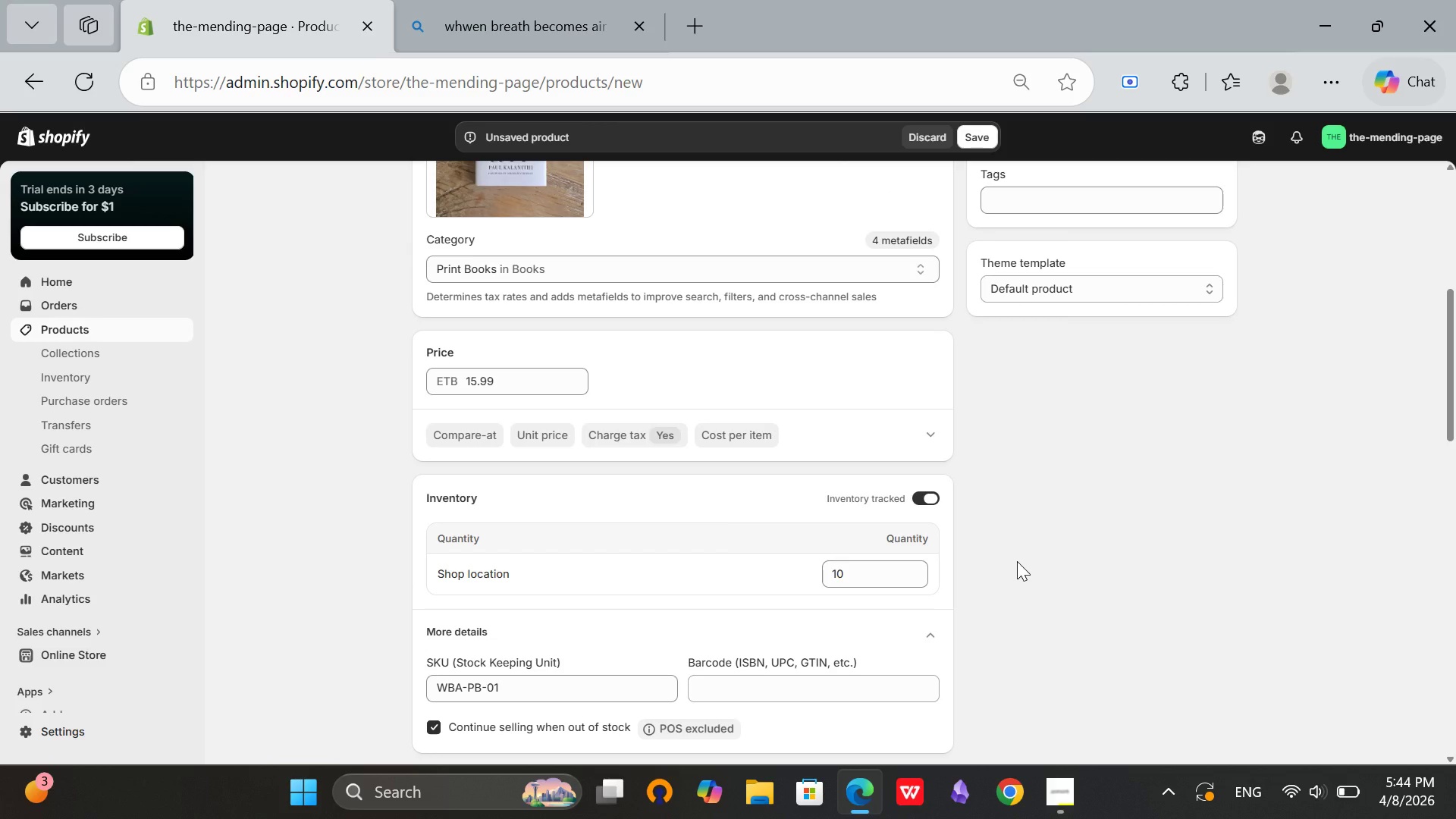 
wait(9.04)
 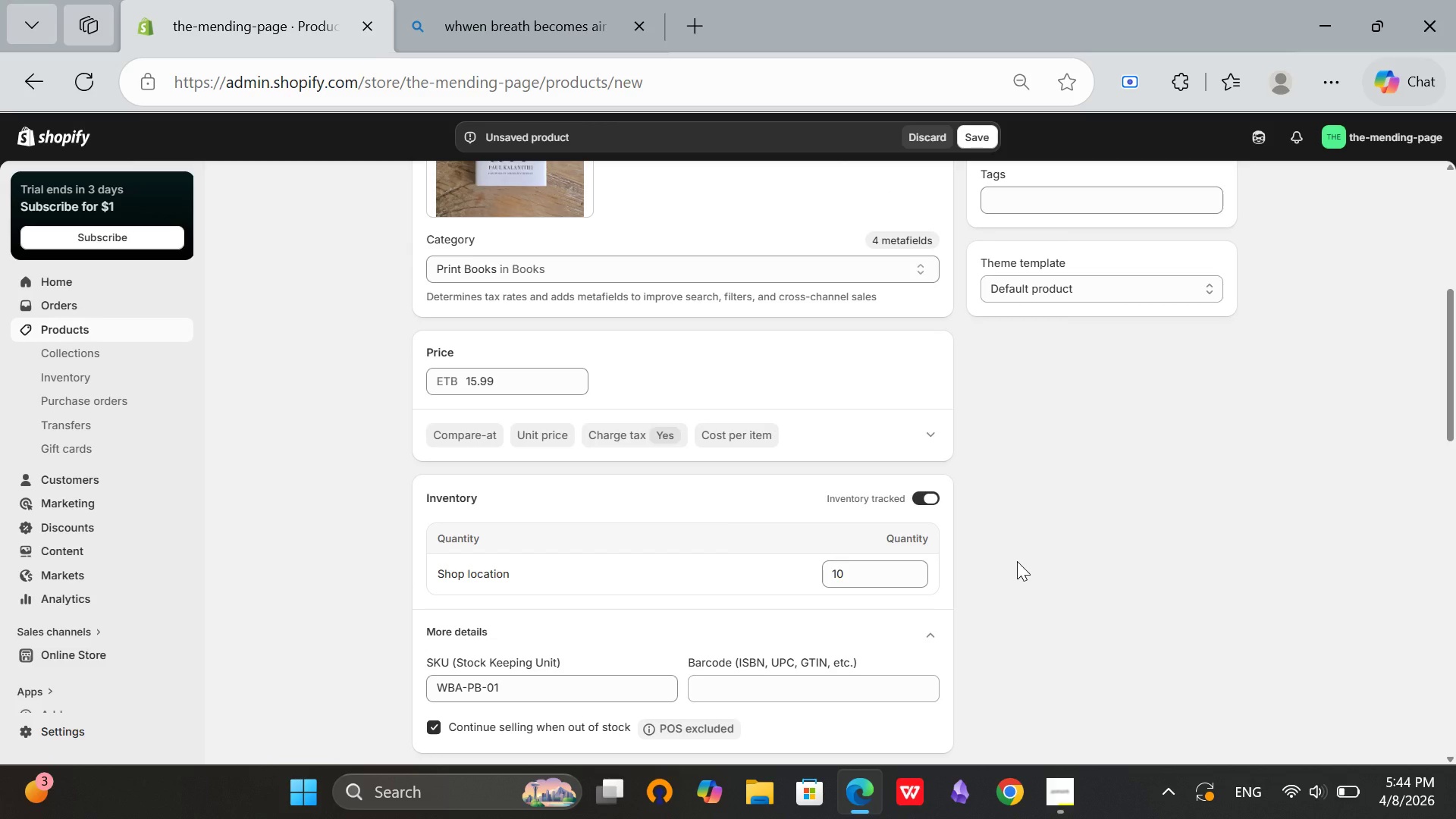 
scroll: coordinate [1128, 525], scroll_direction: up, amount: 3.0
 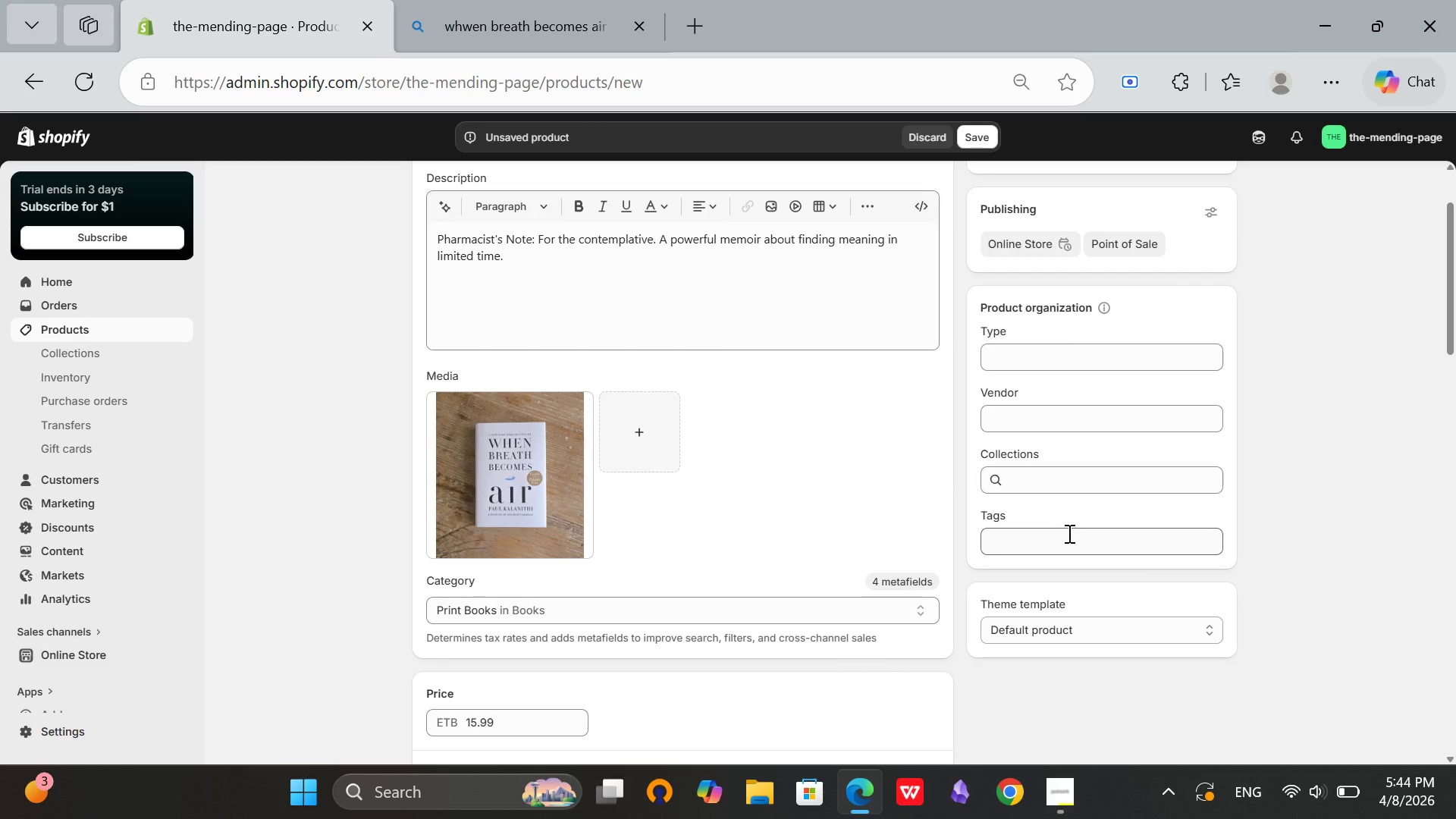 
left_click([1068, 533])
 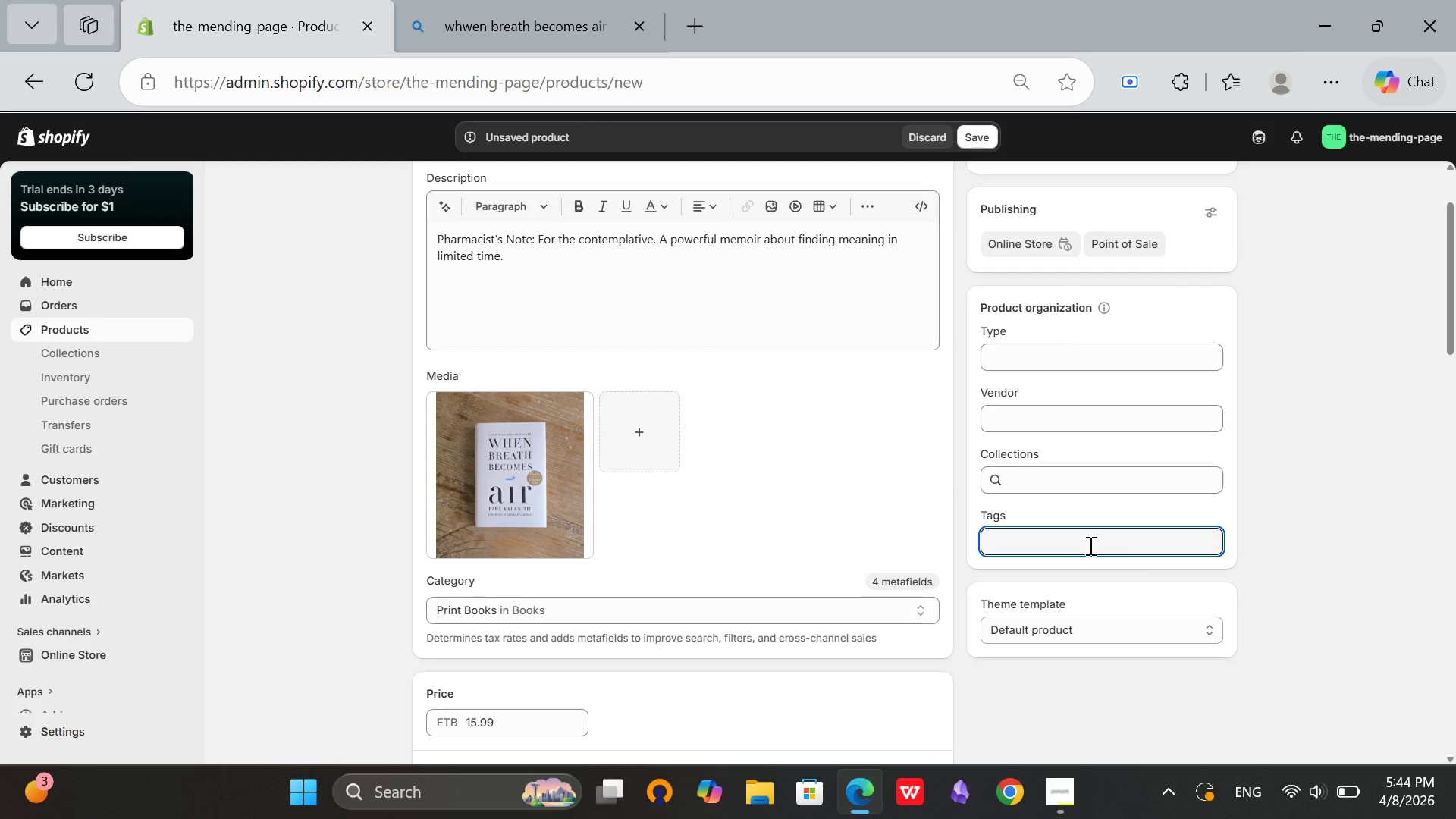 
type(quietmind)
 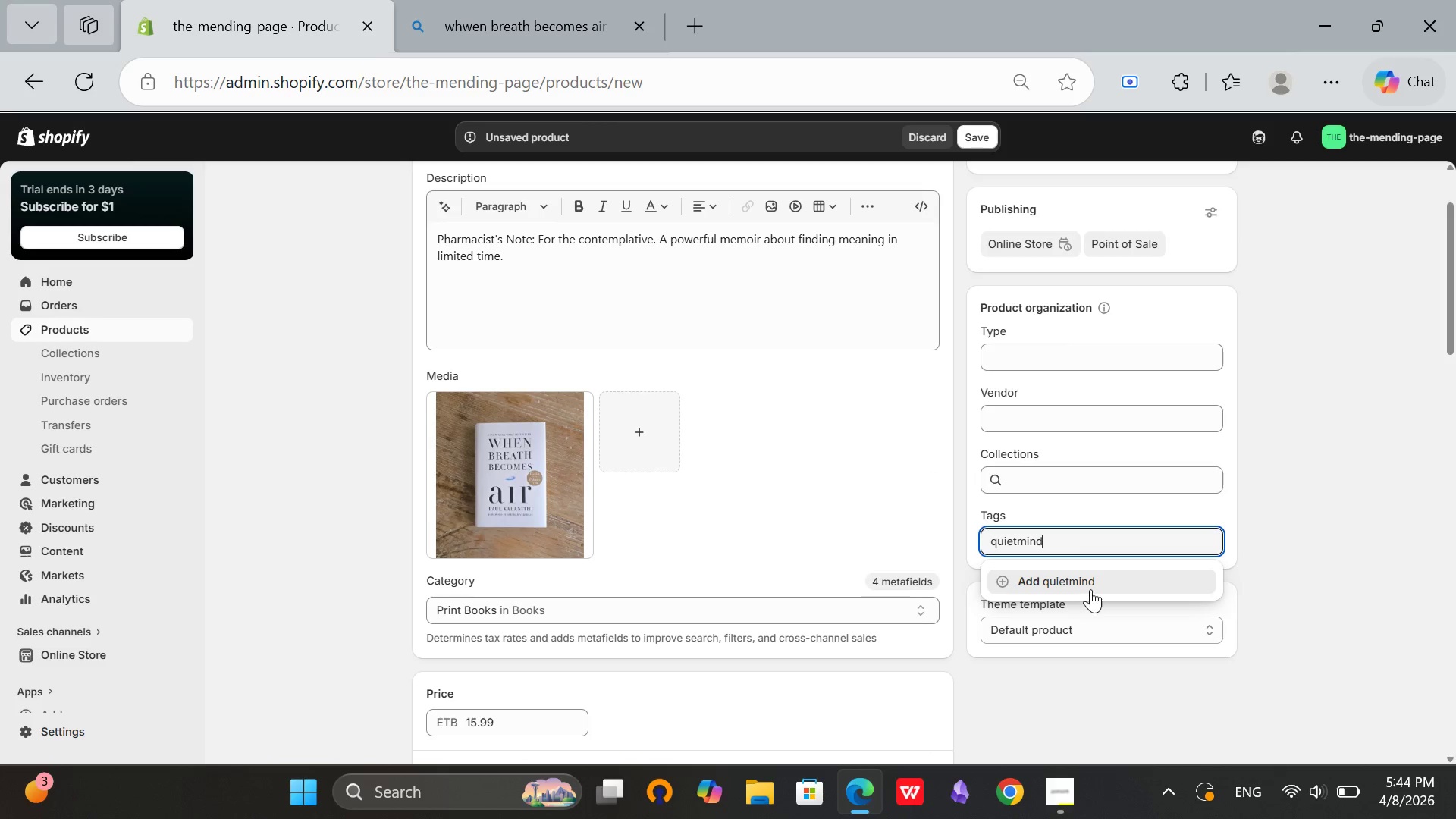 
left_click([1090, 585])
 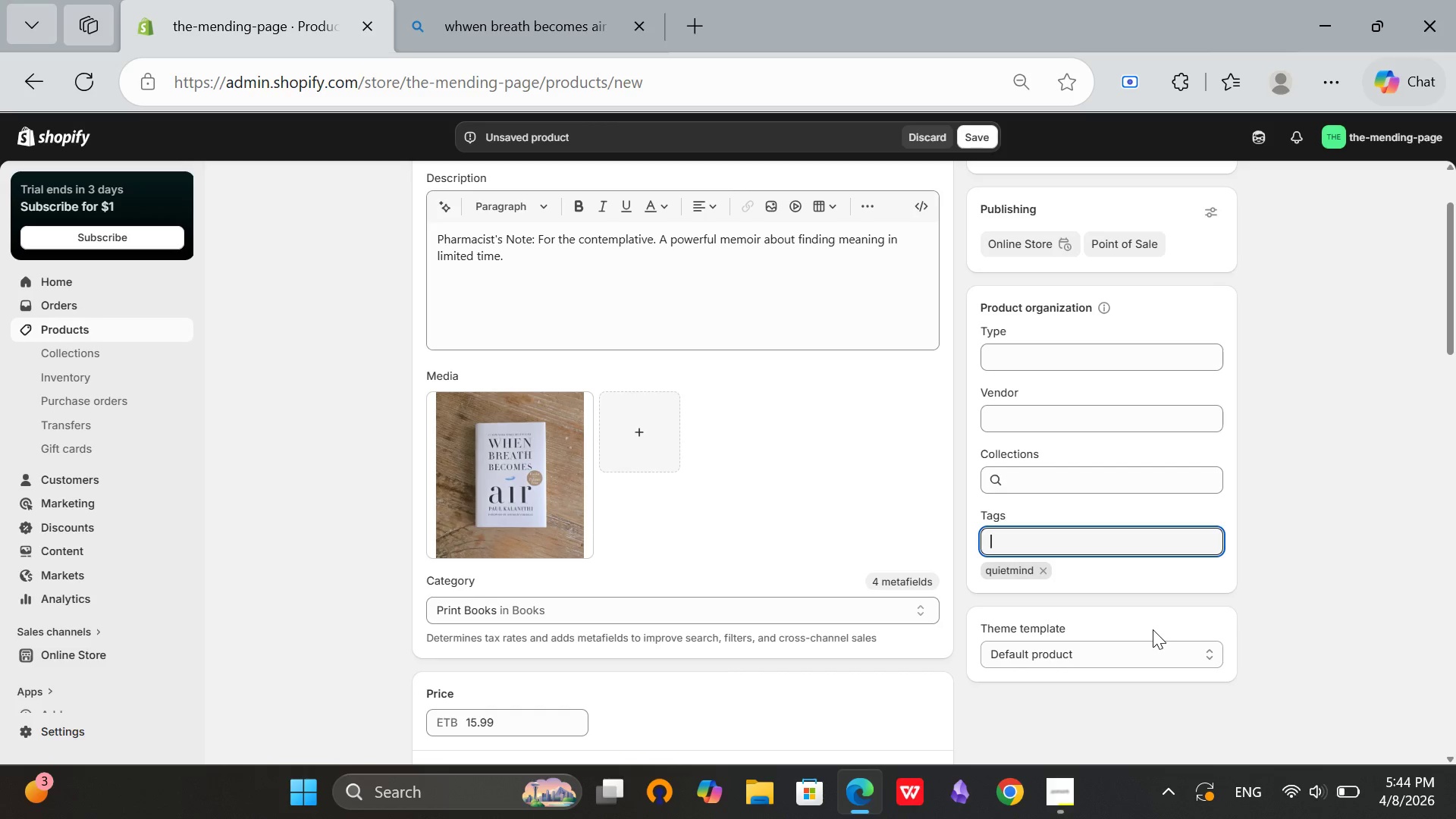 
wait(5.77)
 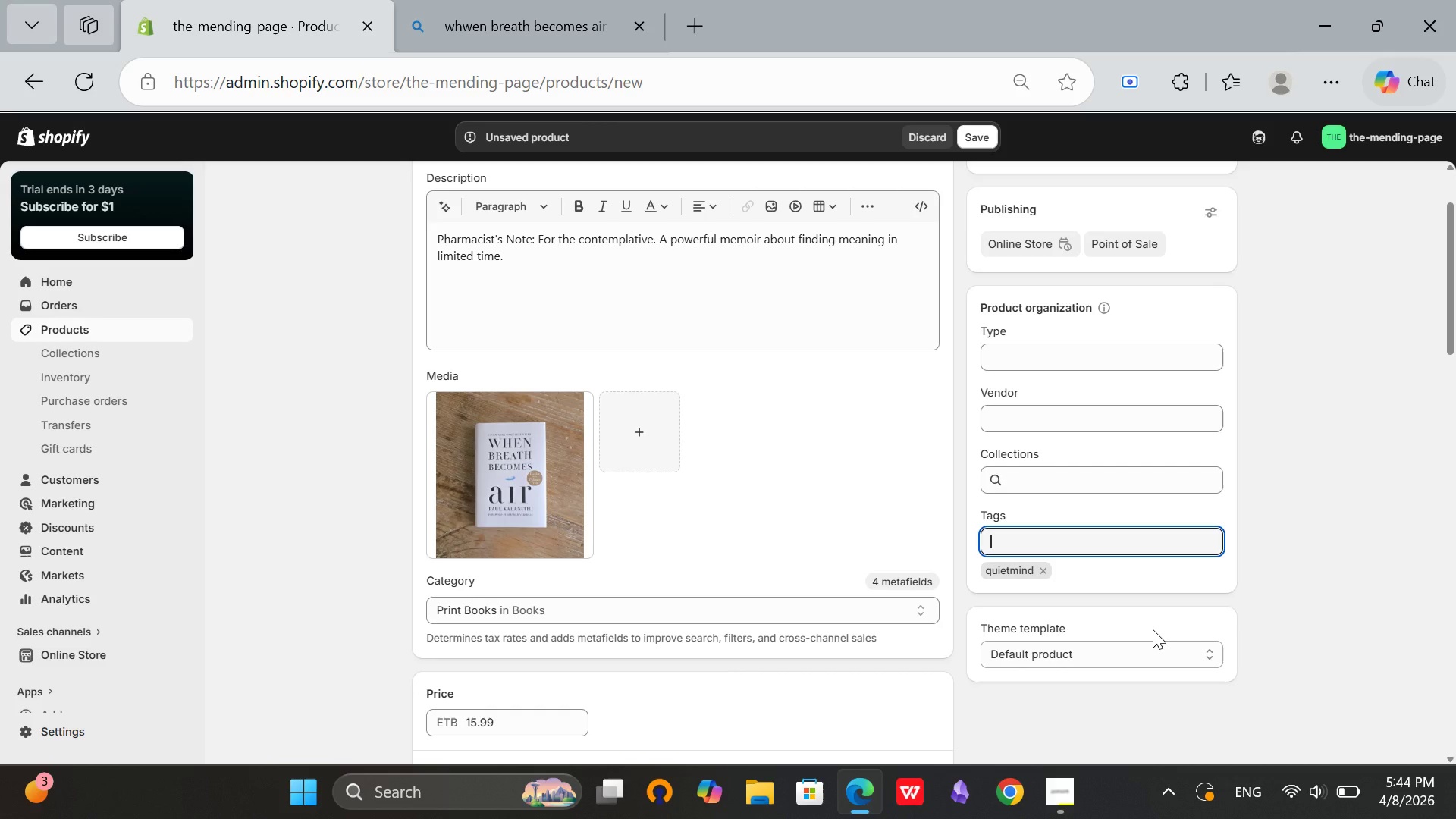 
left_click([550, 476])
 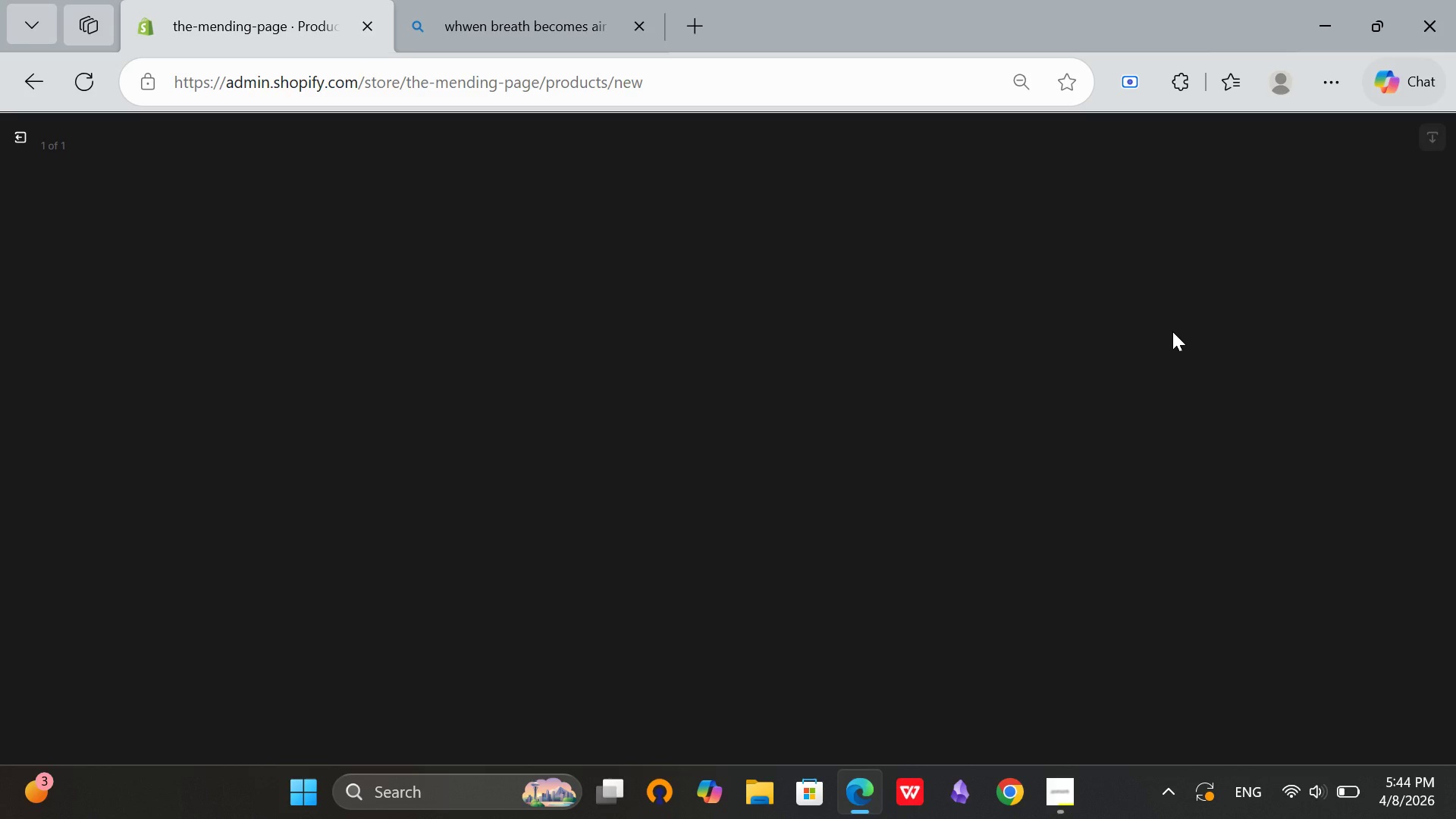 
wait(5.03)
 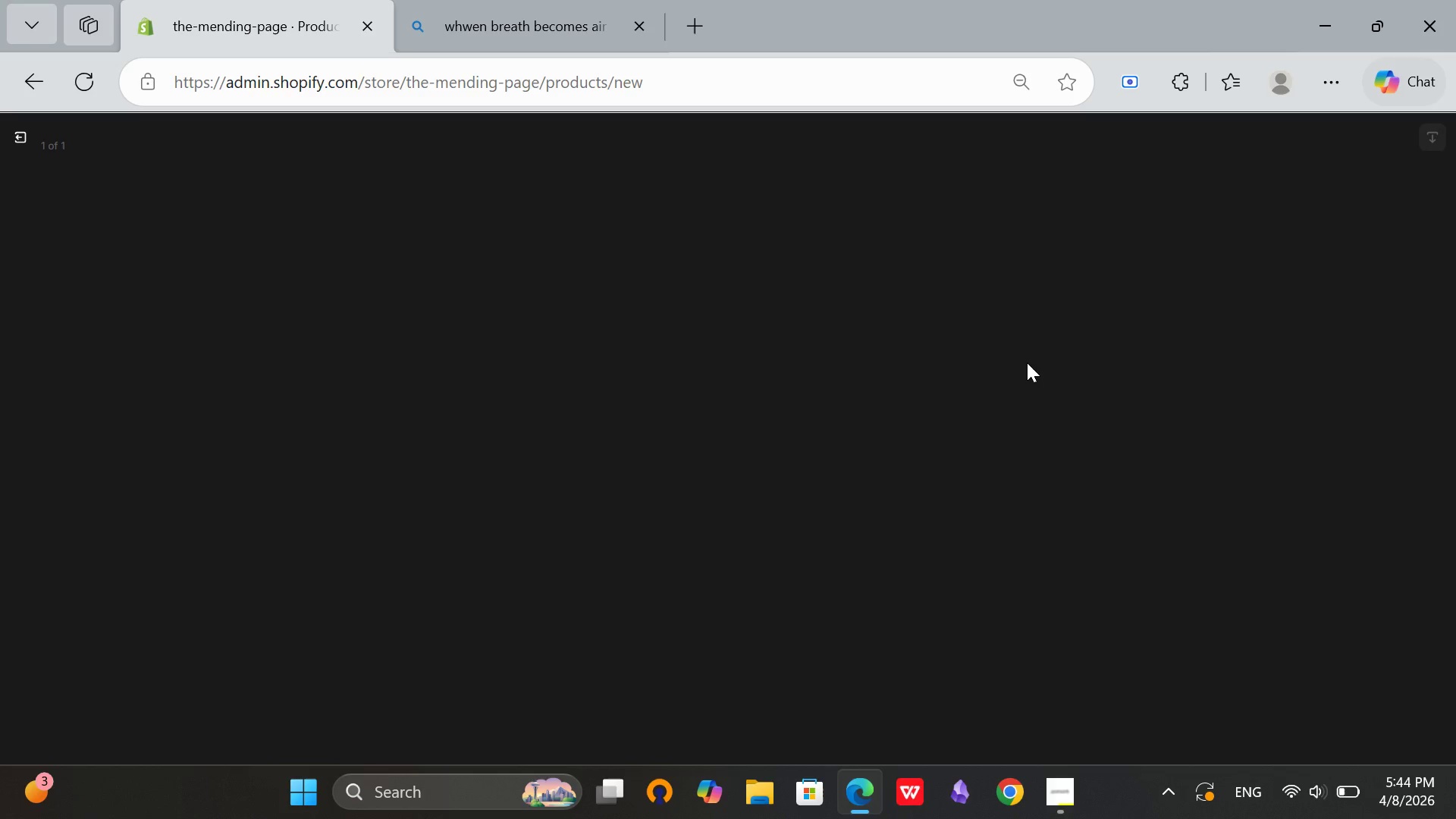 
left_click([1186, 325])
 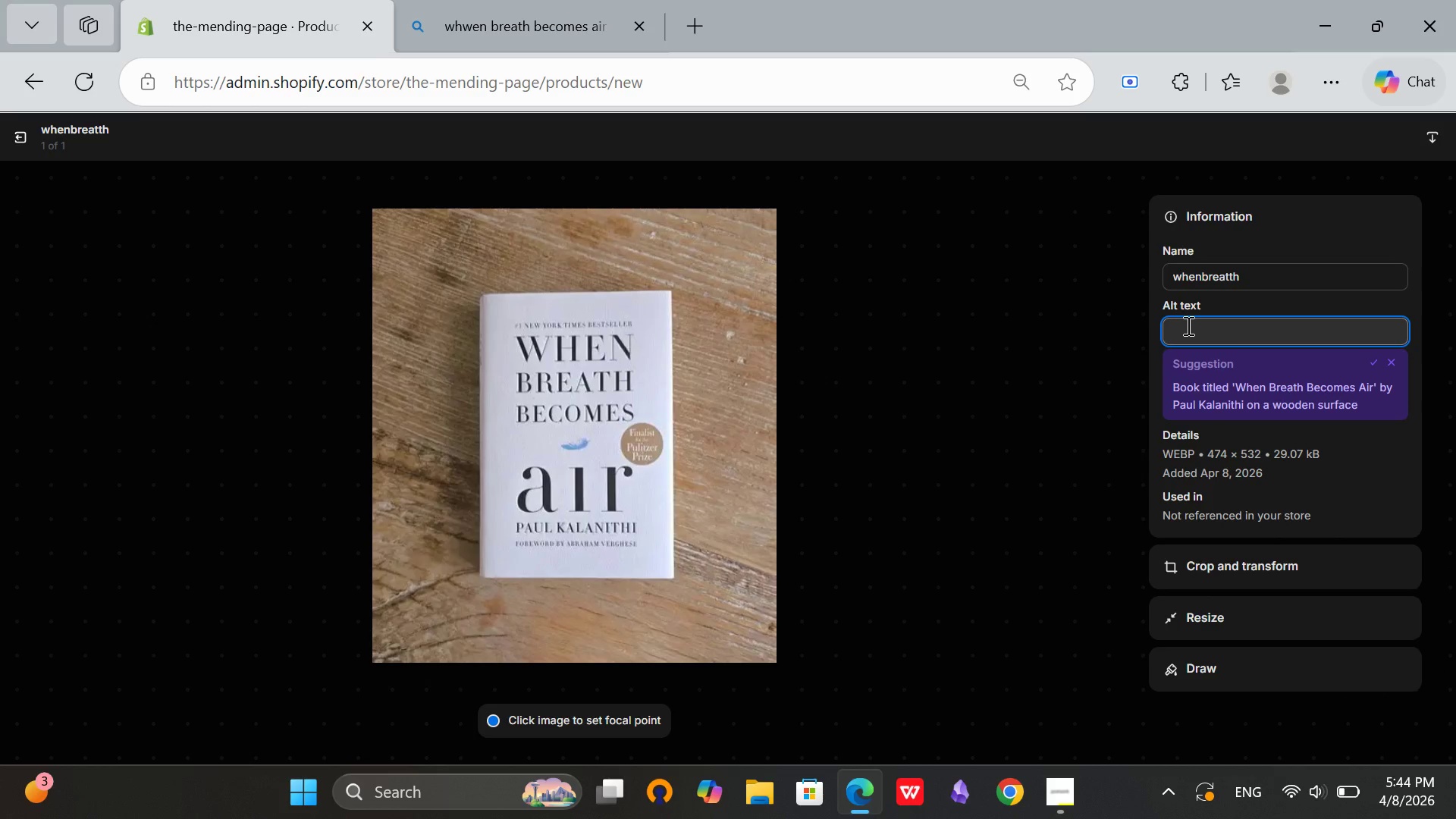 
type(Wheb )
key(Backspace)
key(Backspace)
type(m)
key(Backspace)
type(n)
 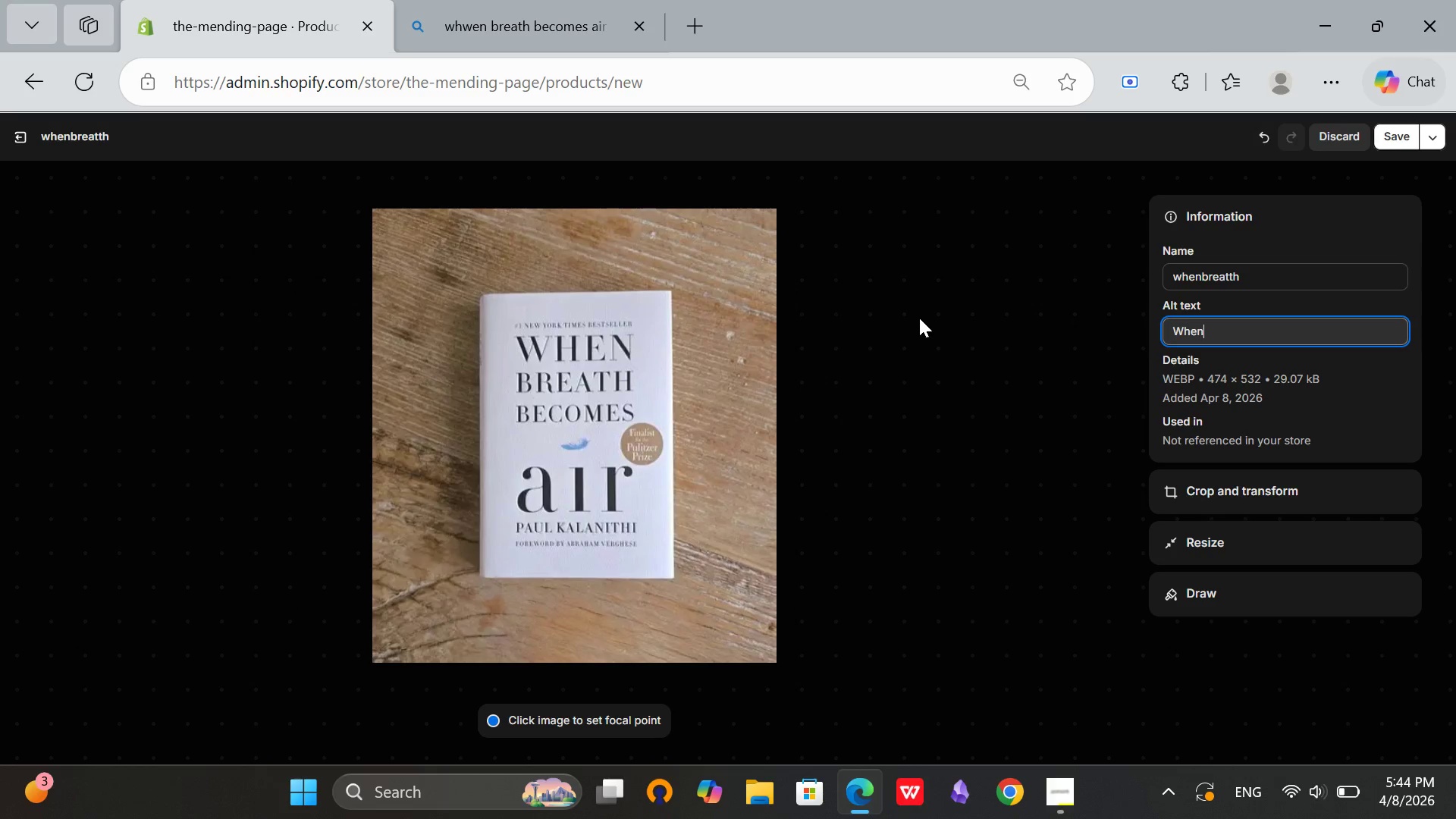 
type(breath)
 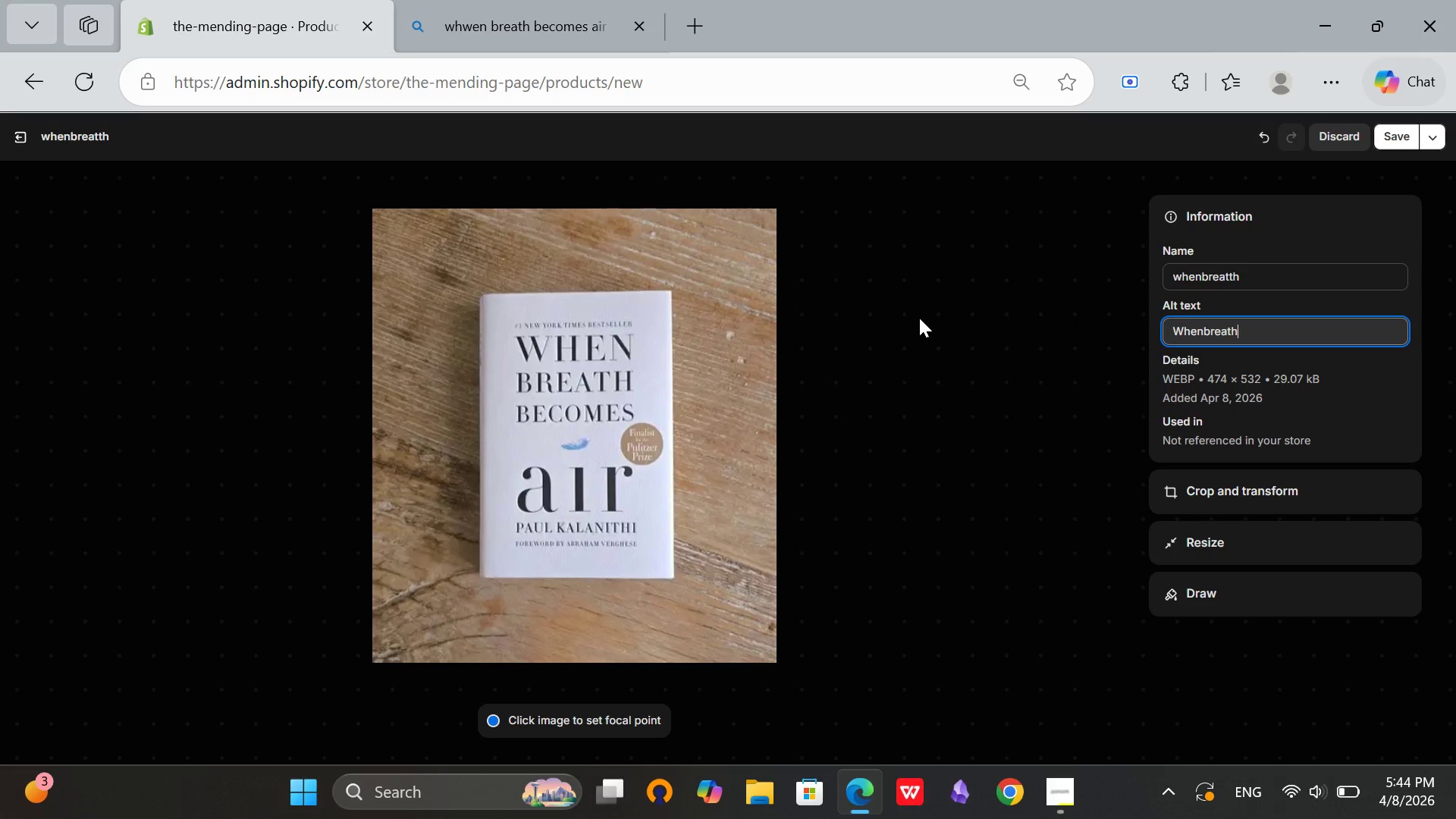 
hold_key(key=ArrowLeft, duration=0.66)
 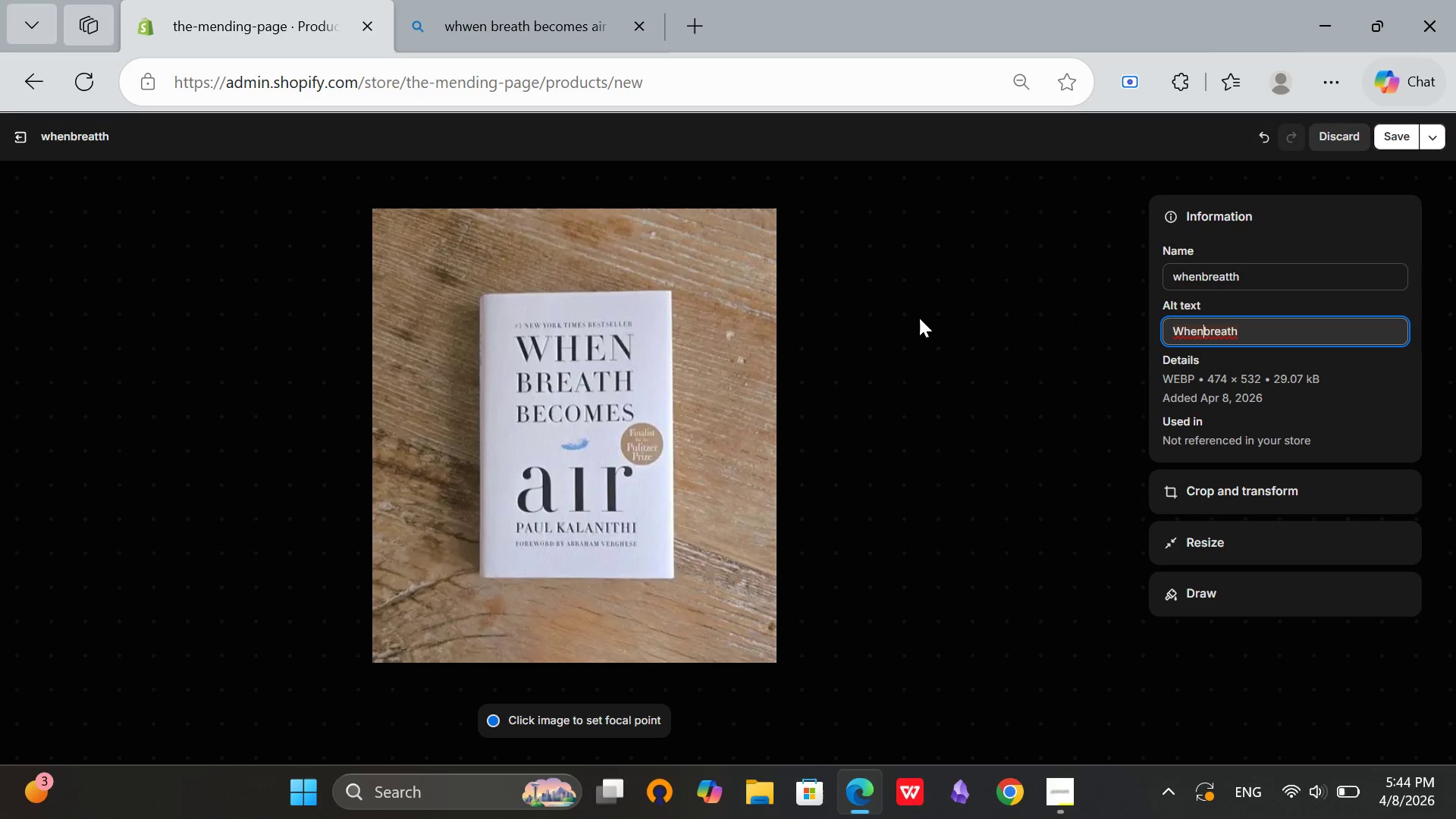 
key(ArrowLeft)
 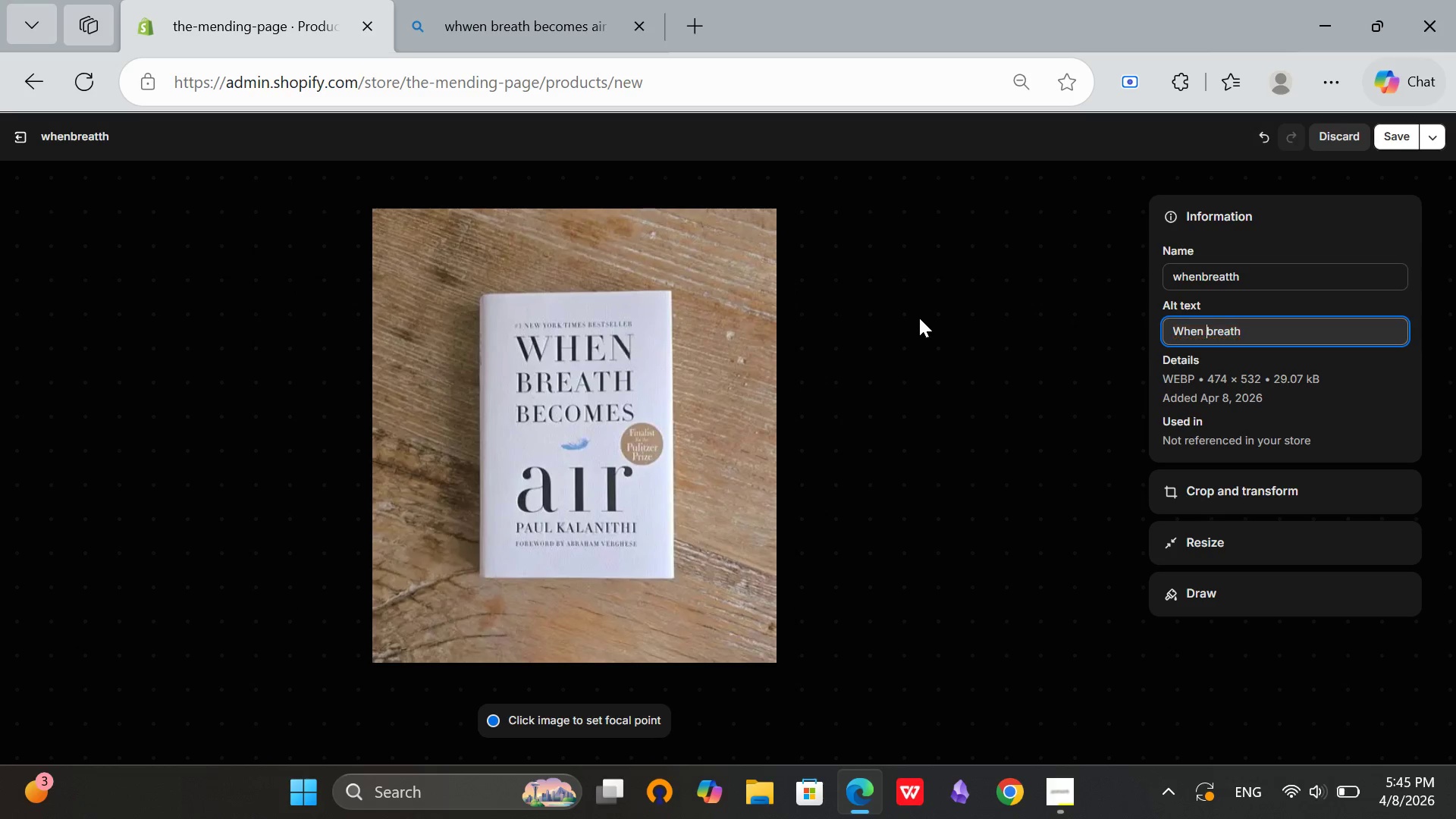 
type(  Bocomes air book cover)
 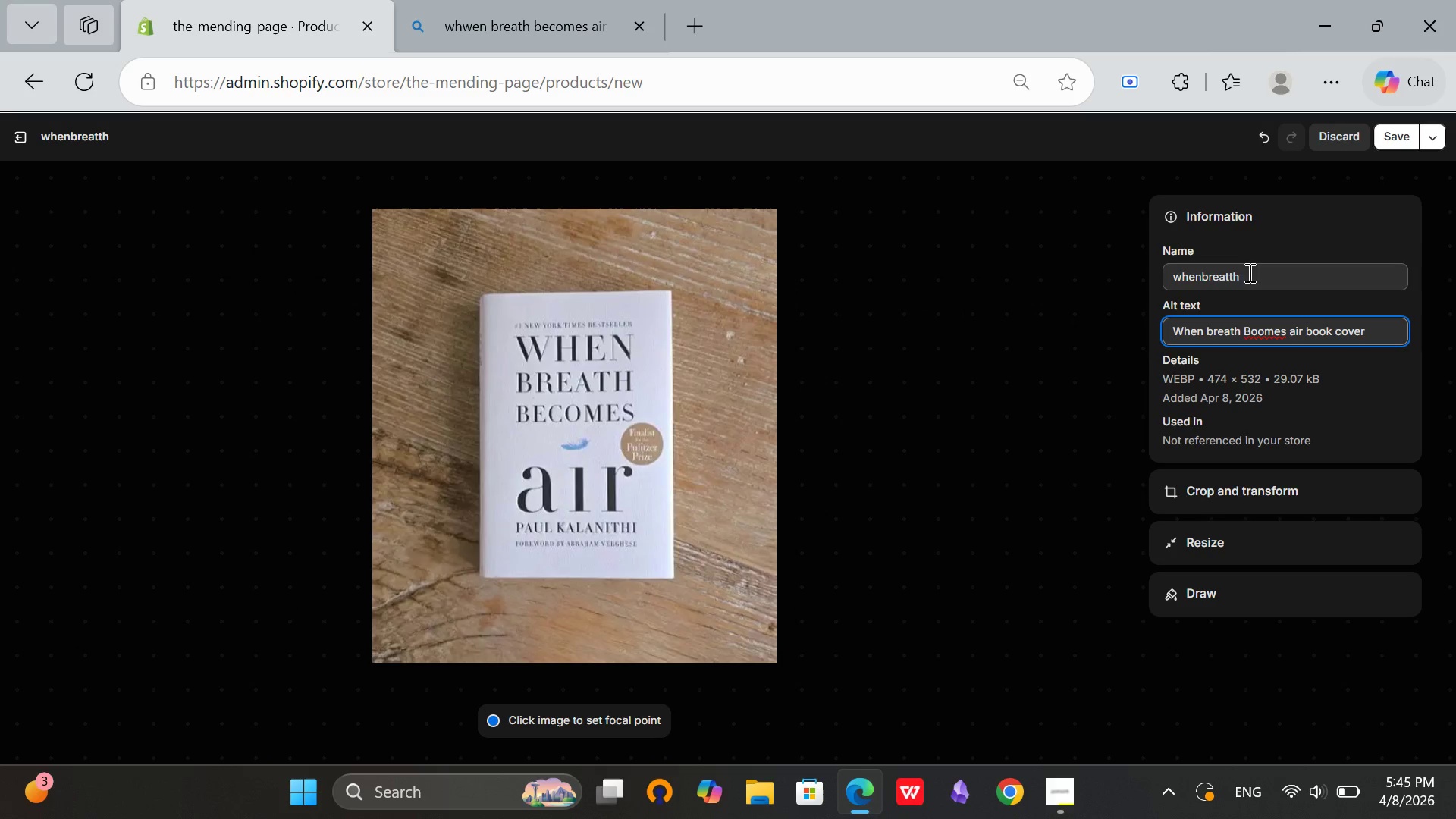 
hold_key(key=ArrowRight, duration=0.75)
 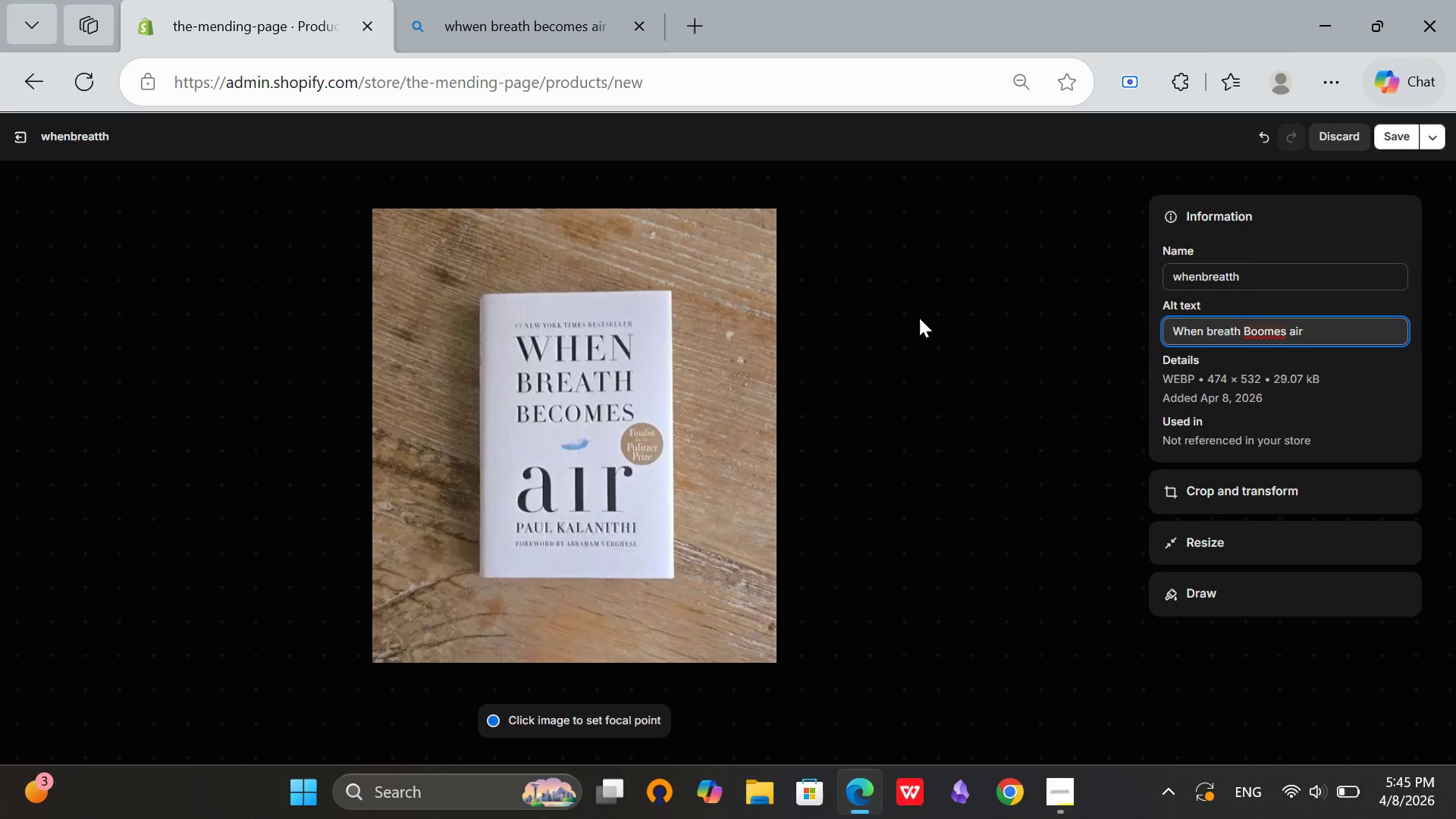 
left_click([1289, 335])
 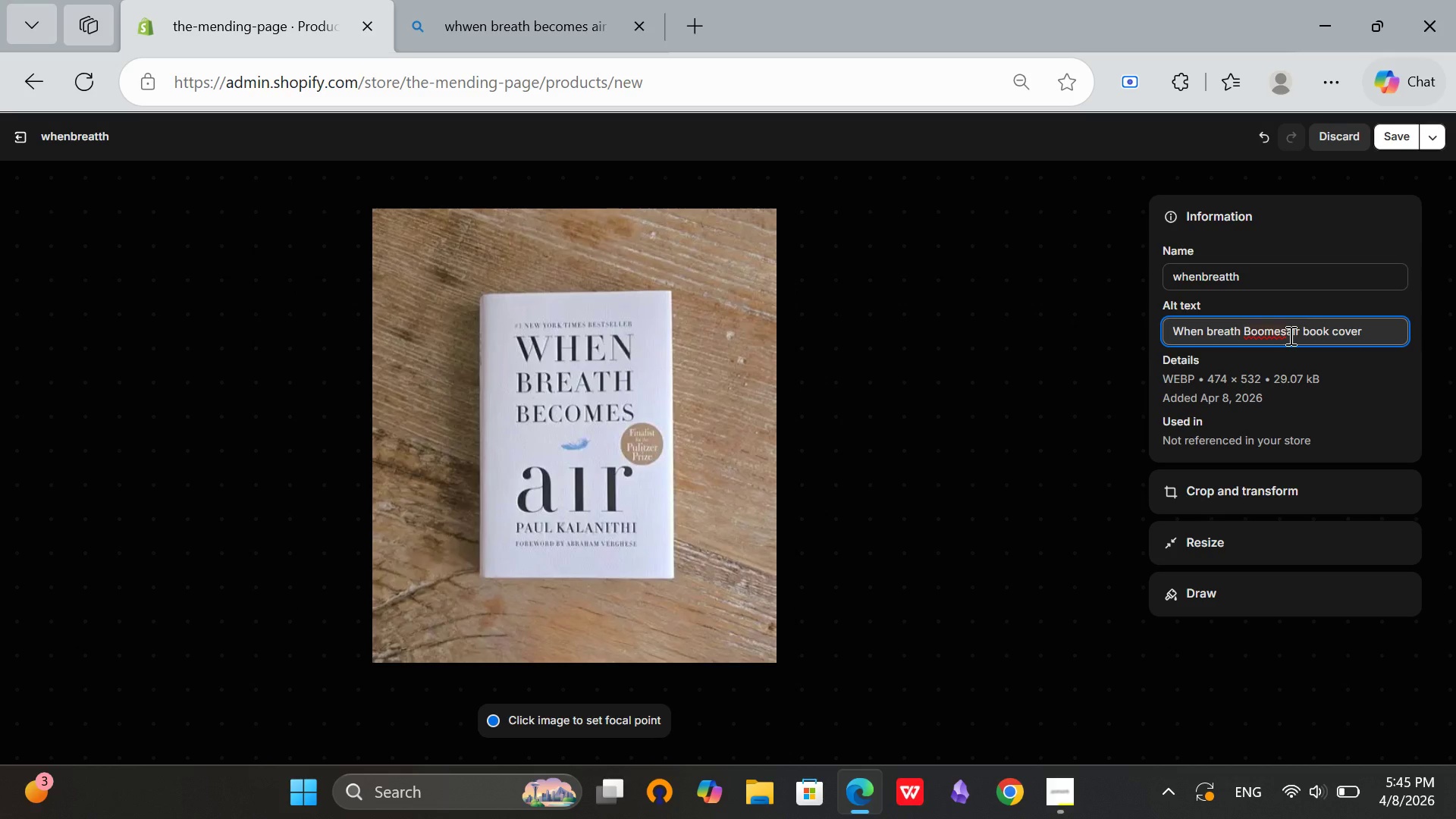 
key(Backspace)
key(Backspace)
key(Backspace)
key(Backspace)
key(Backspace)
key(Backspace)
type(ecomes )
 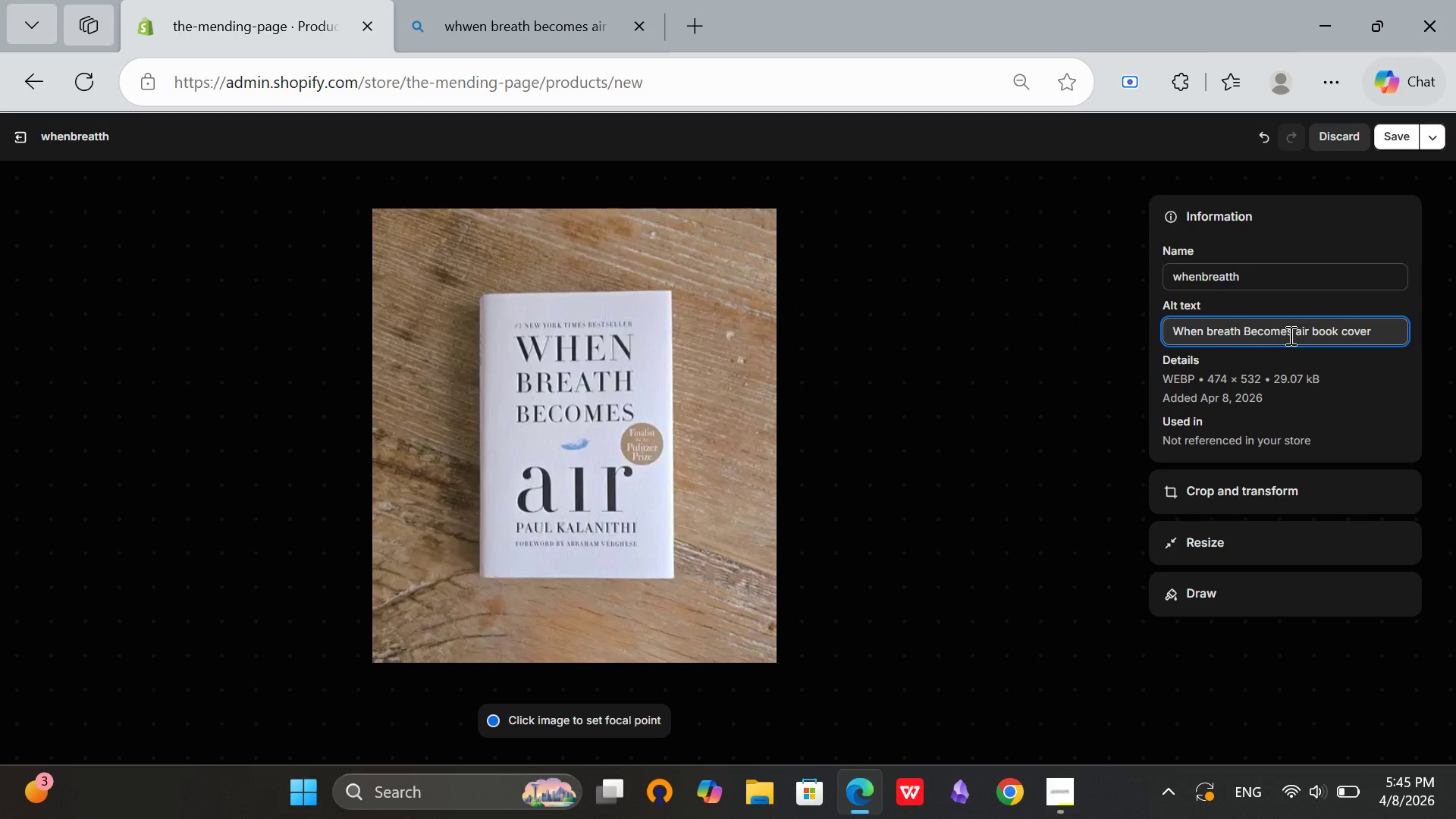 
hold_key(key=ArrowLeft, duration=0.81)
 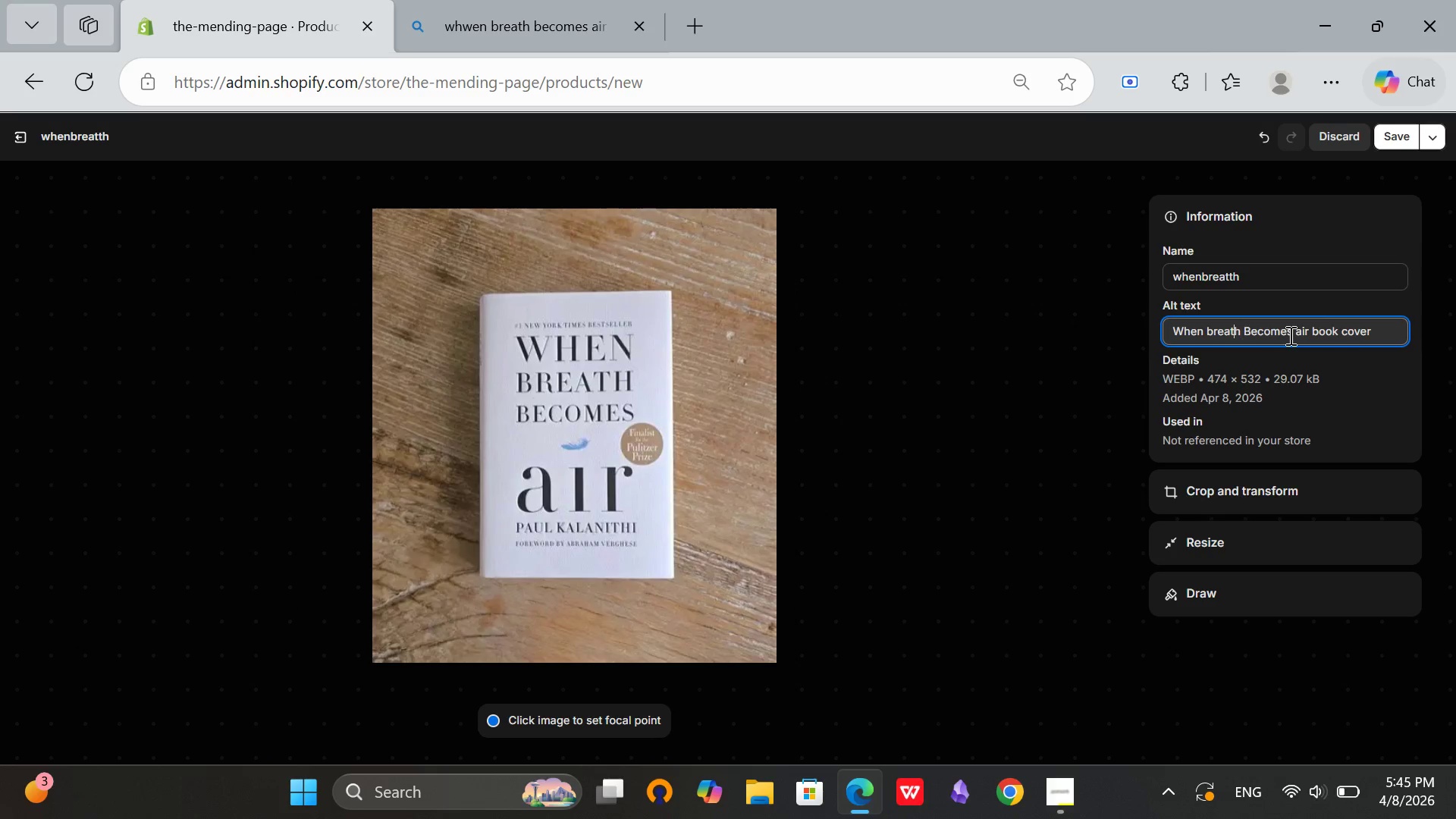 
key(ArrowLeft)
 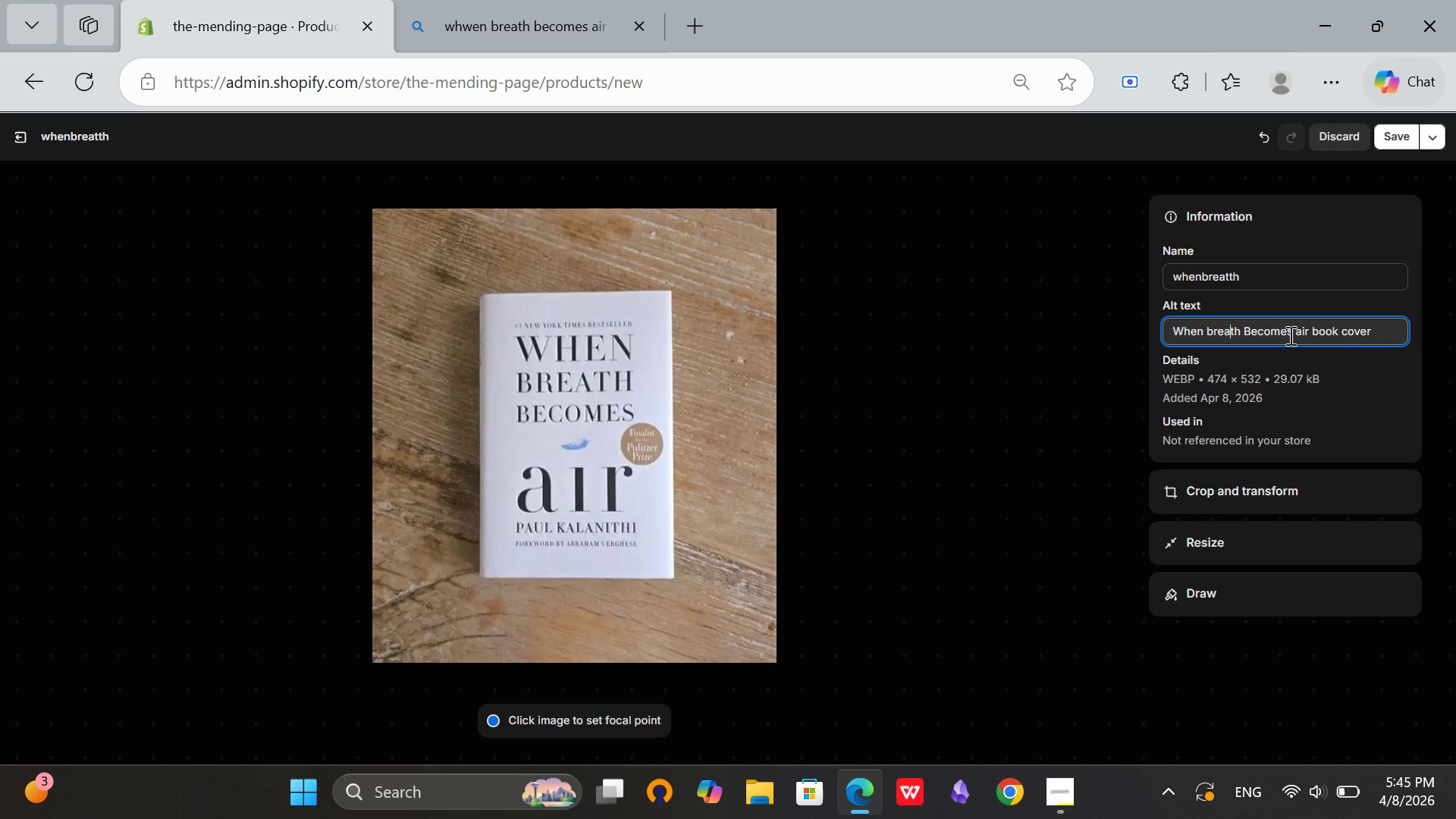 
key(ArrowLeft)
 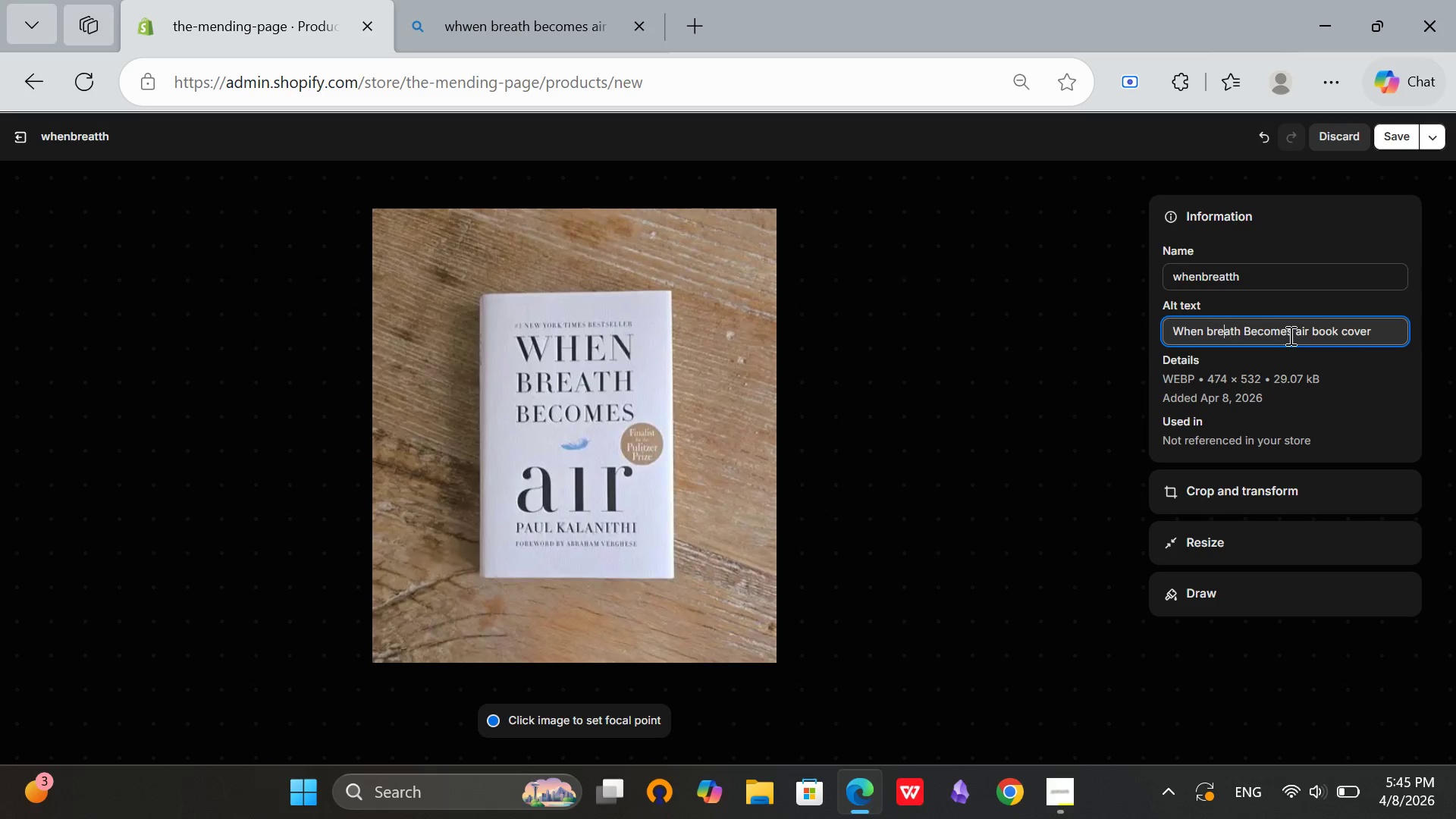 
key(ArrowLeft)
 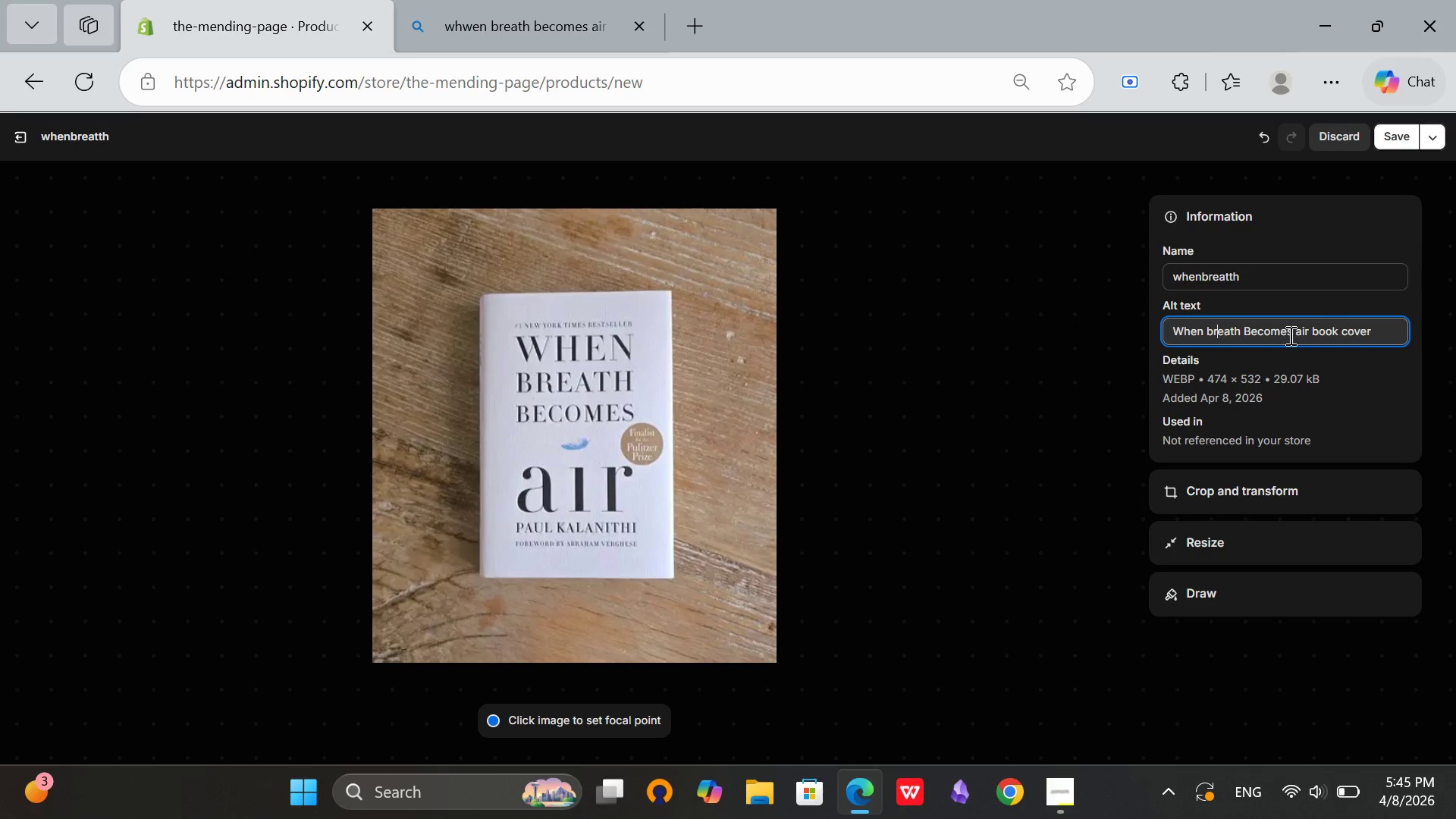 
key(ArrowLeft)
 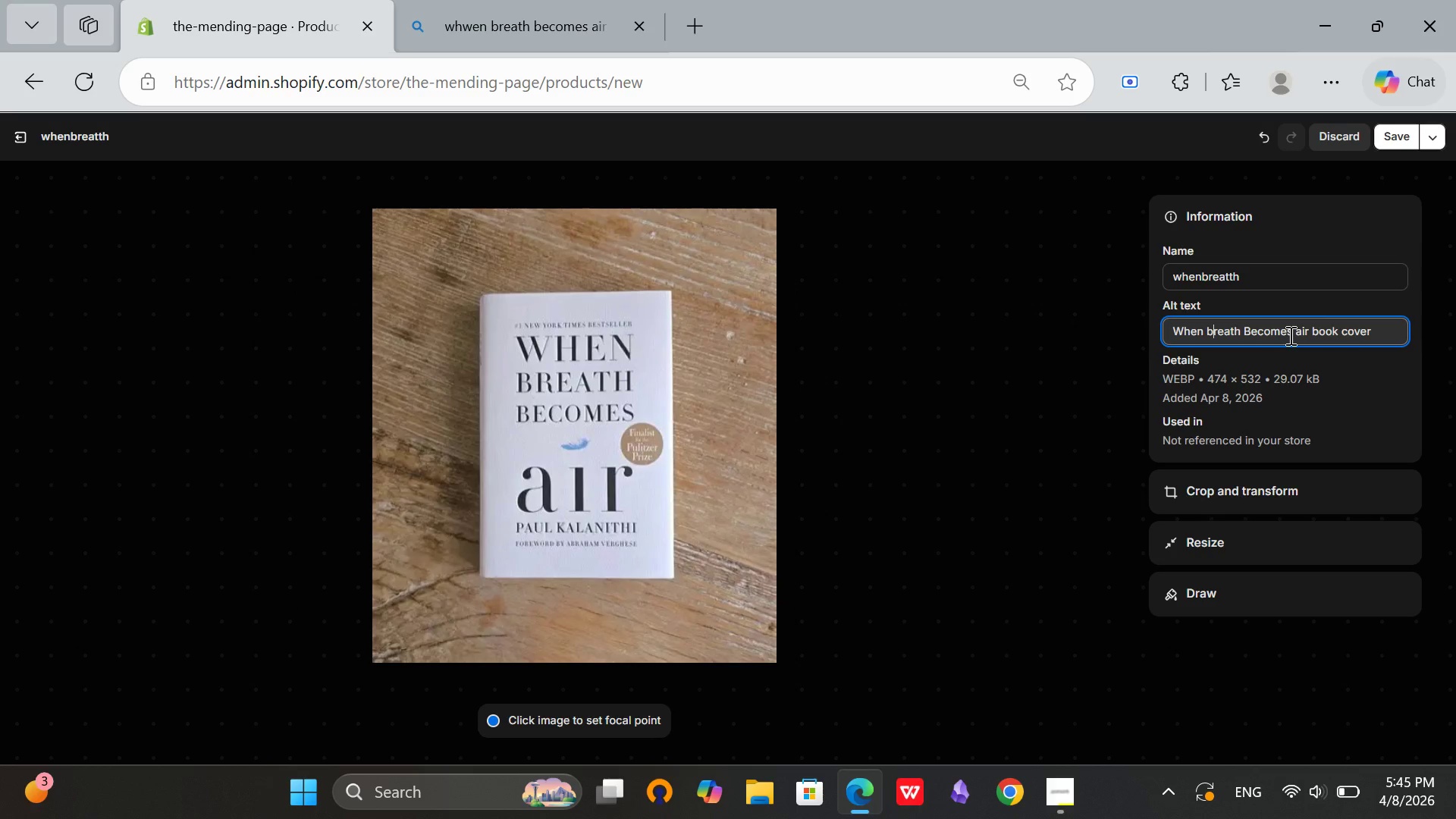 
key(ArrowLeft)
 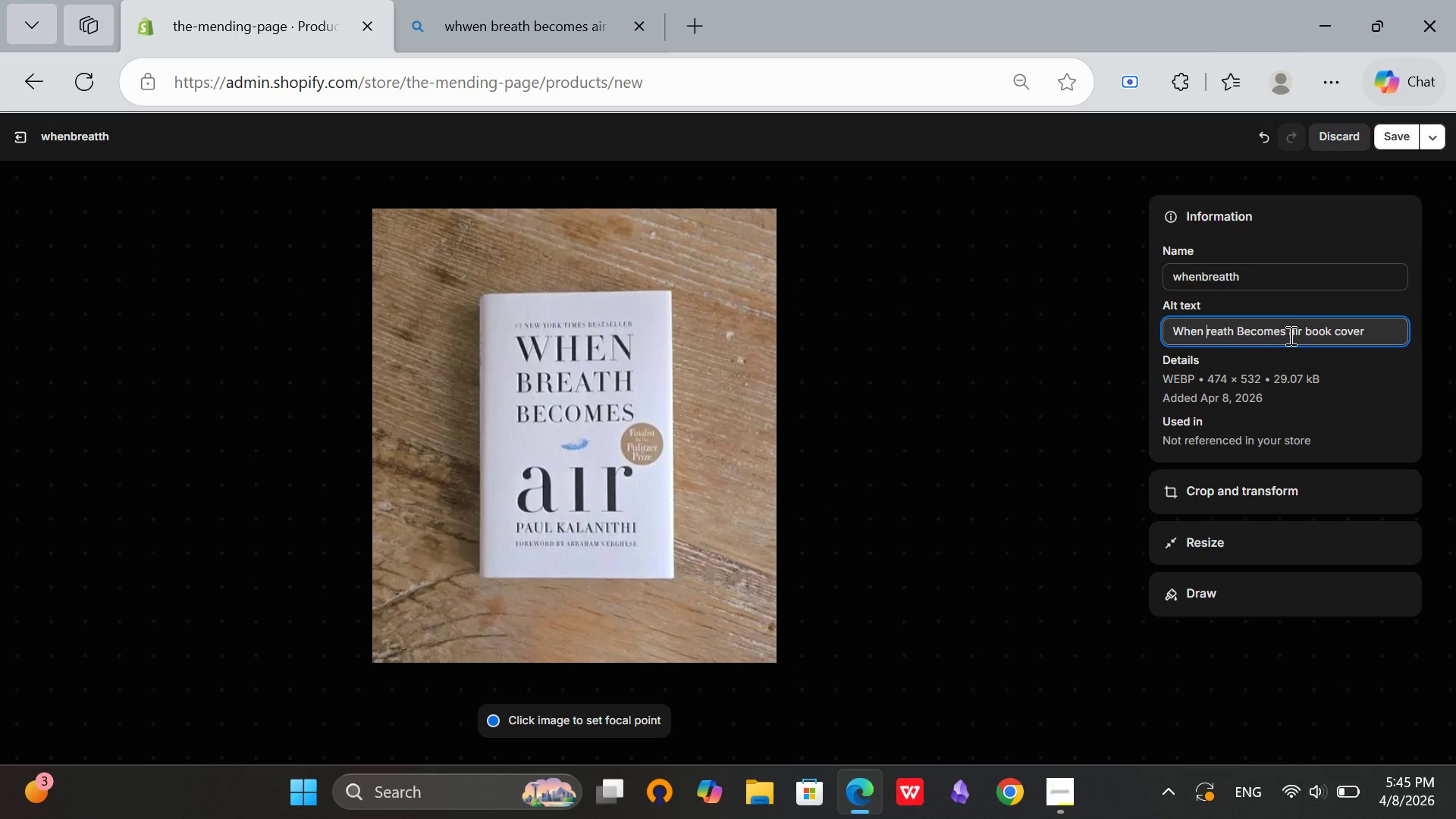 
key(Backspace)
 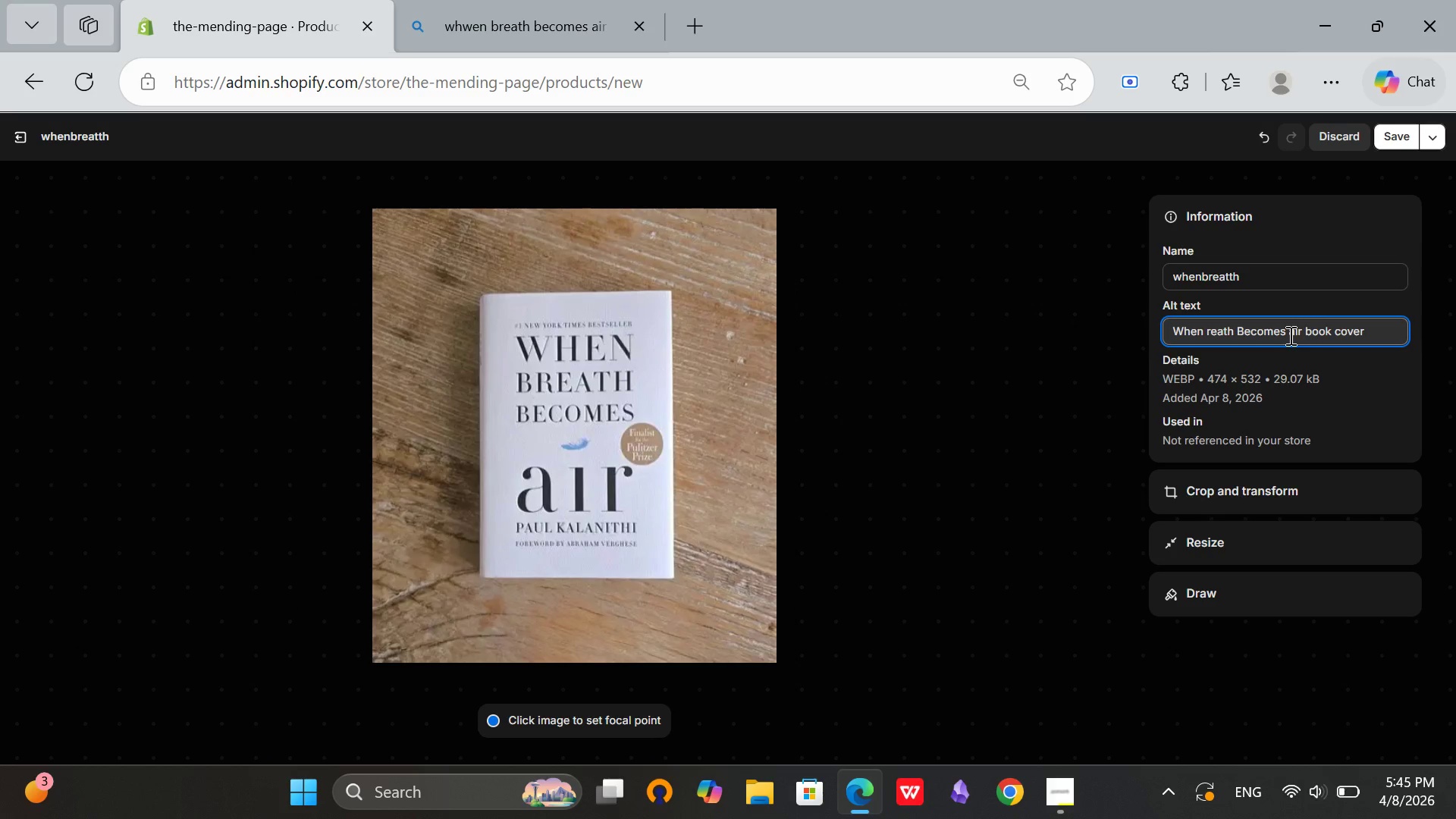 
key(CapsLock)
 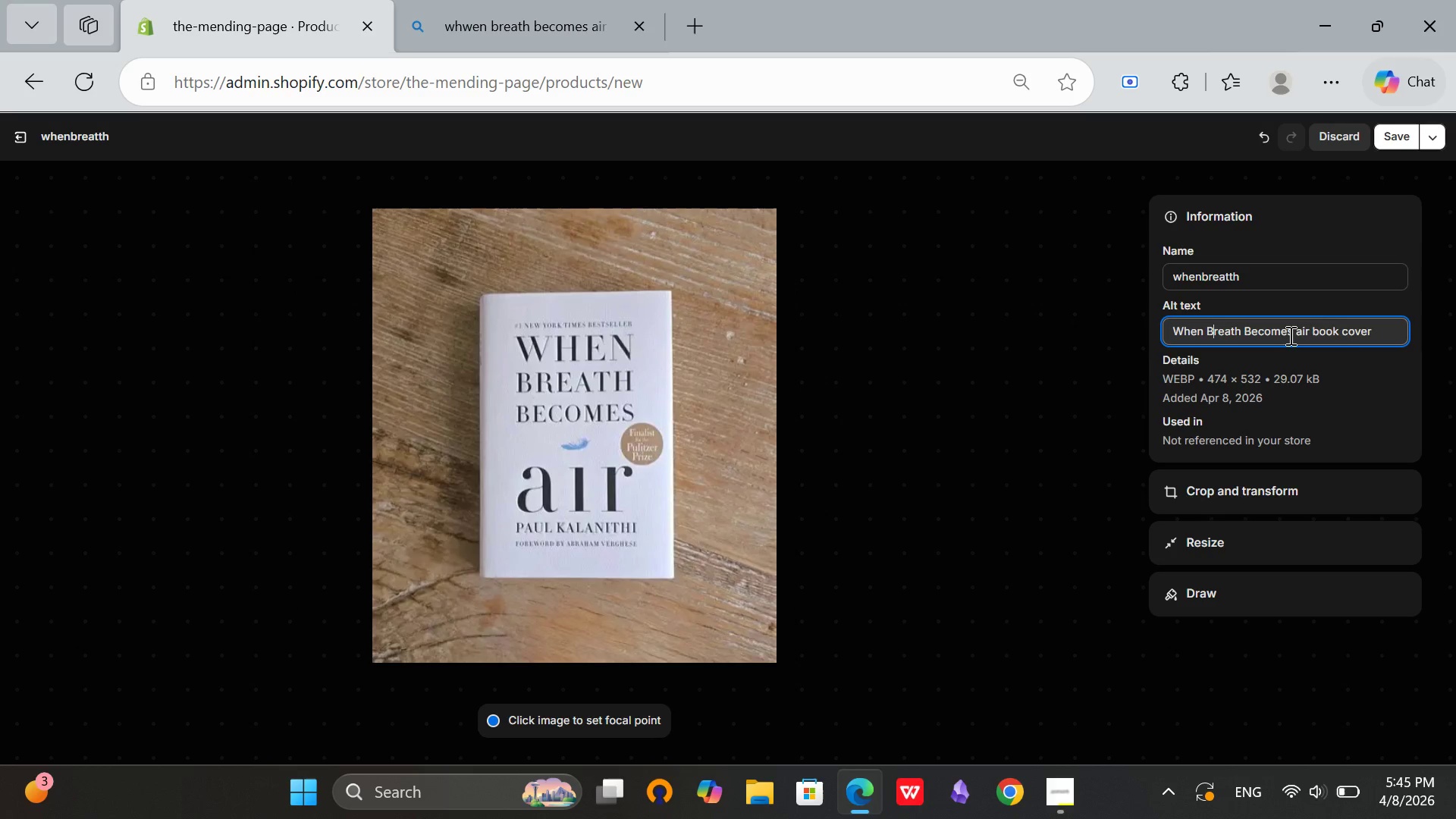 
key(B)
 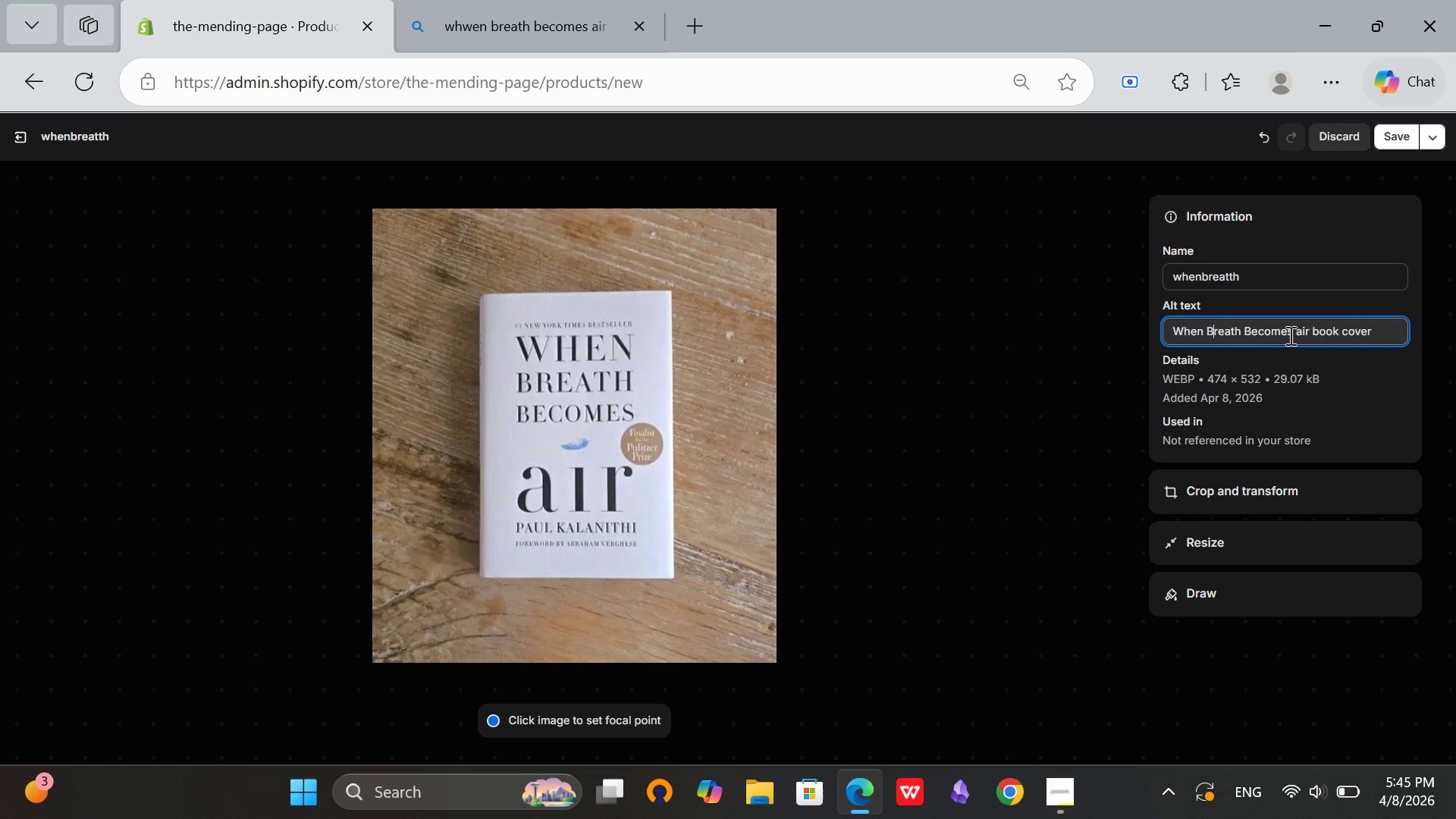 
key(CapsLock)
 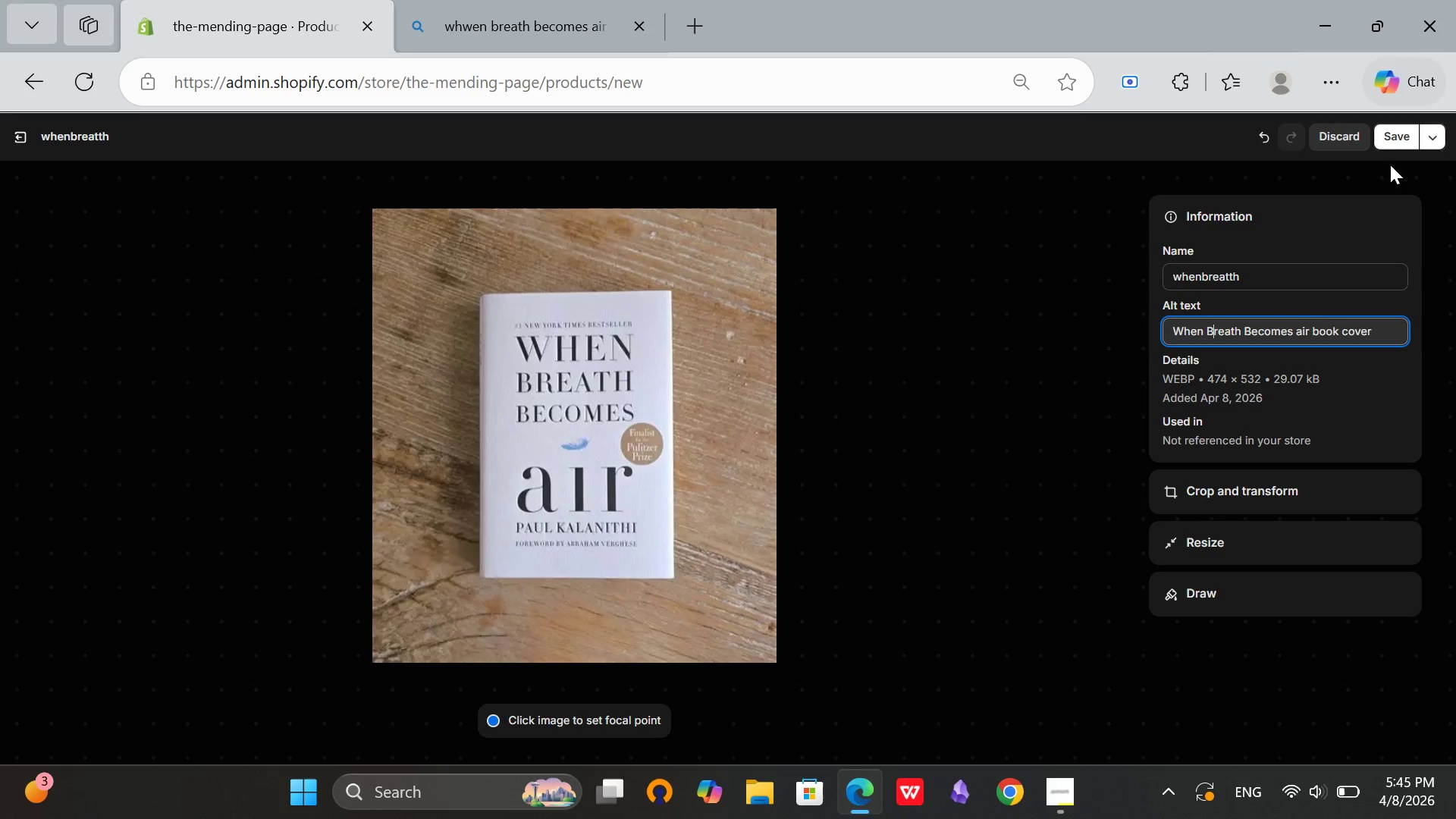 
left_click([1395, 136])
 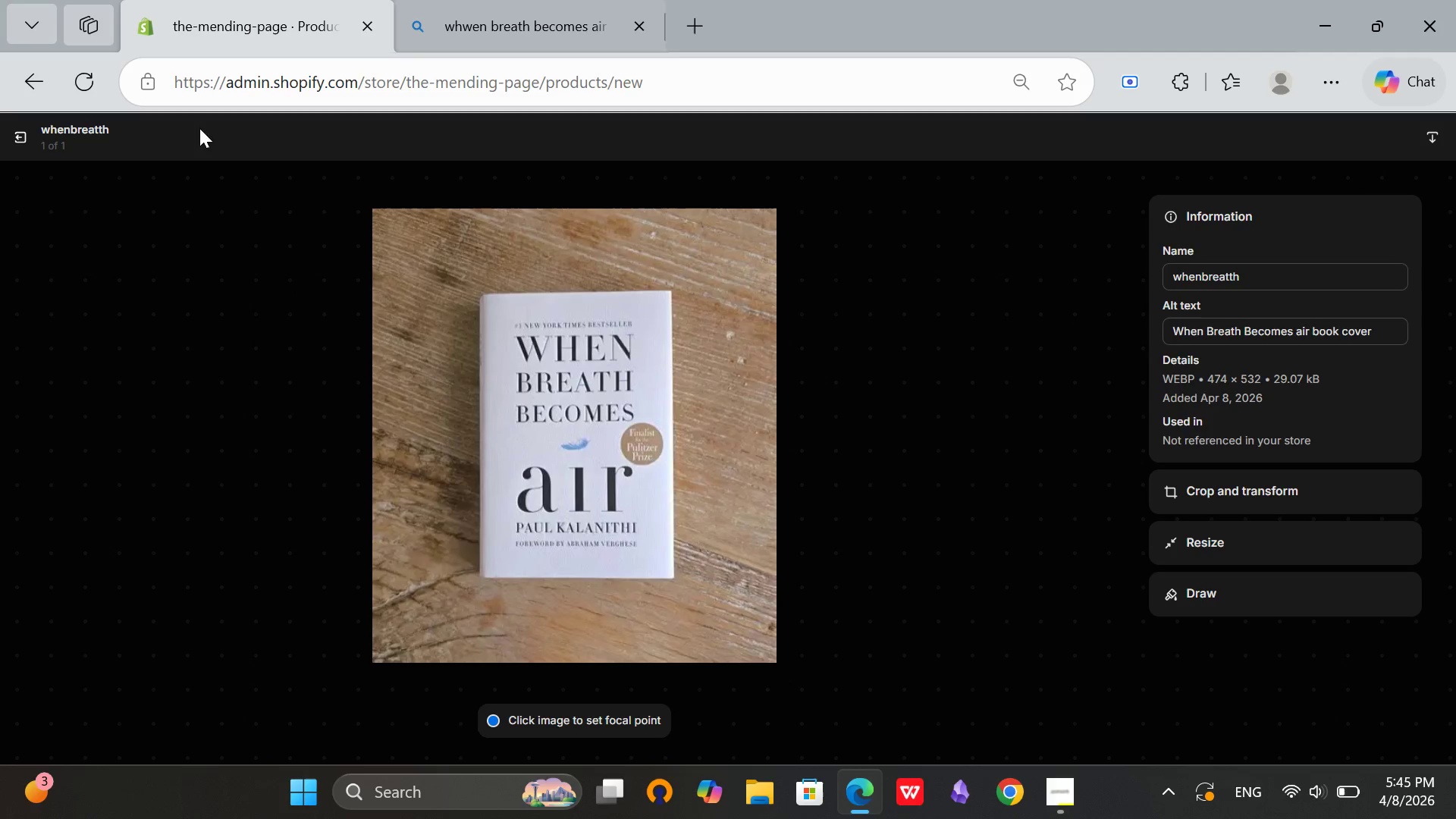 
left_click([20, 135])
 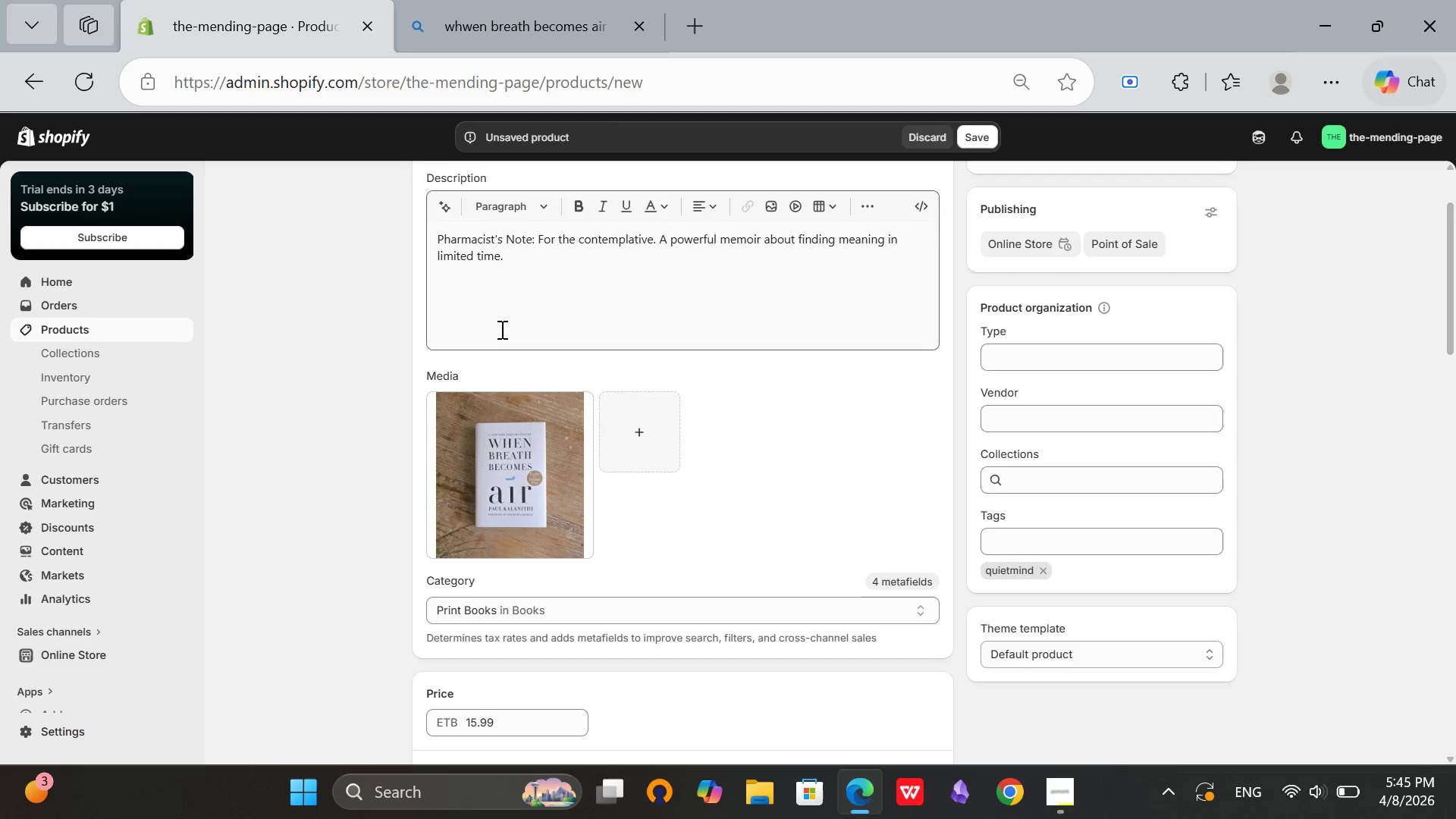 
scroll: coordinate [650, 466], scroll_direction: down, amount: 14.0
 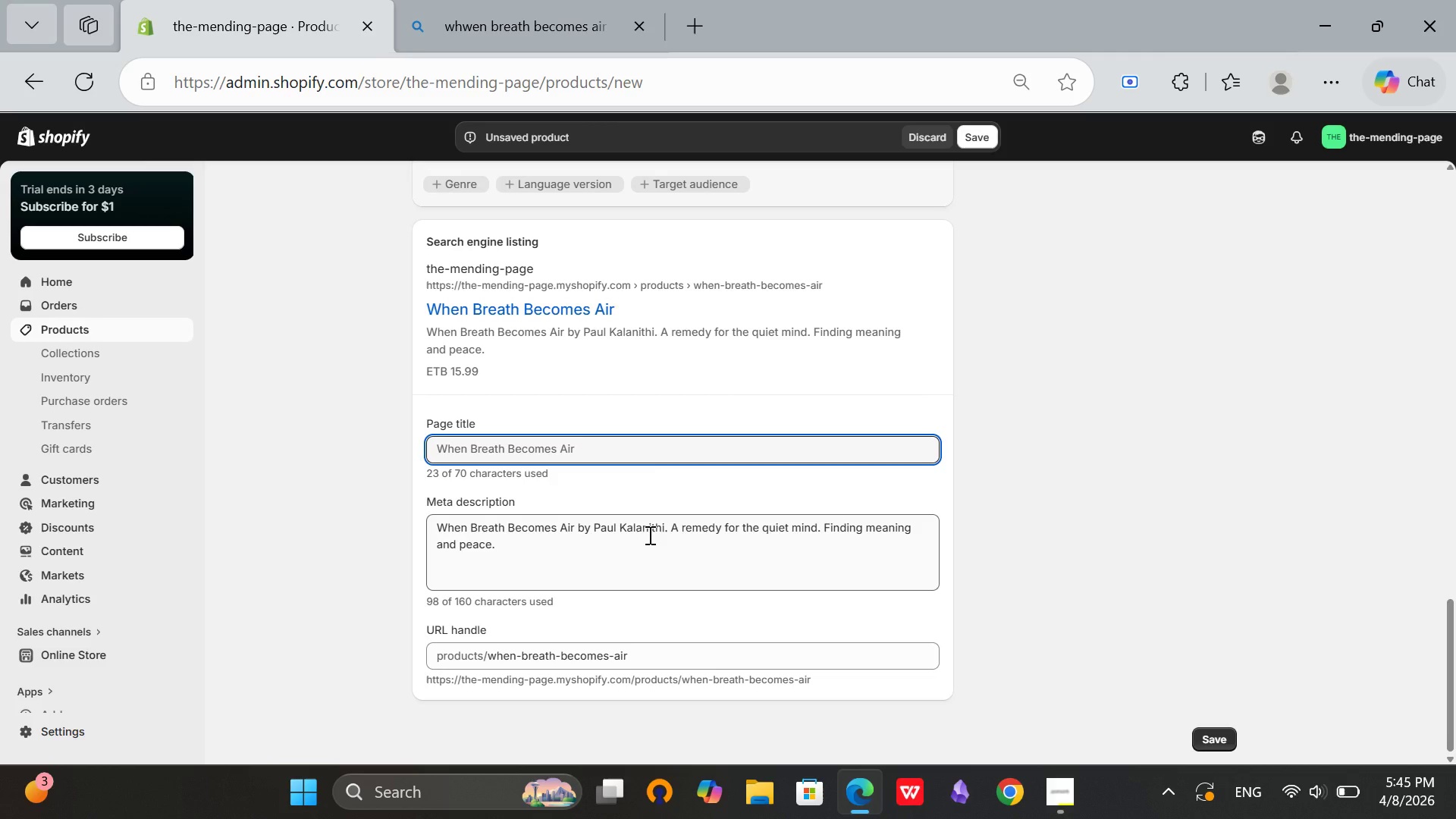 
scroll: coordinate [648, 535], scroll_direction: down, amount: 2.0
 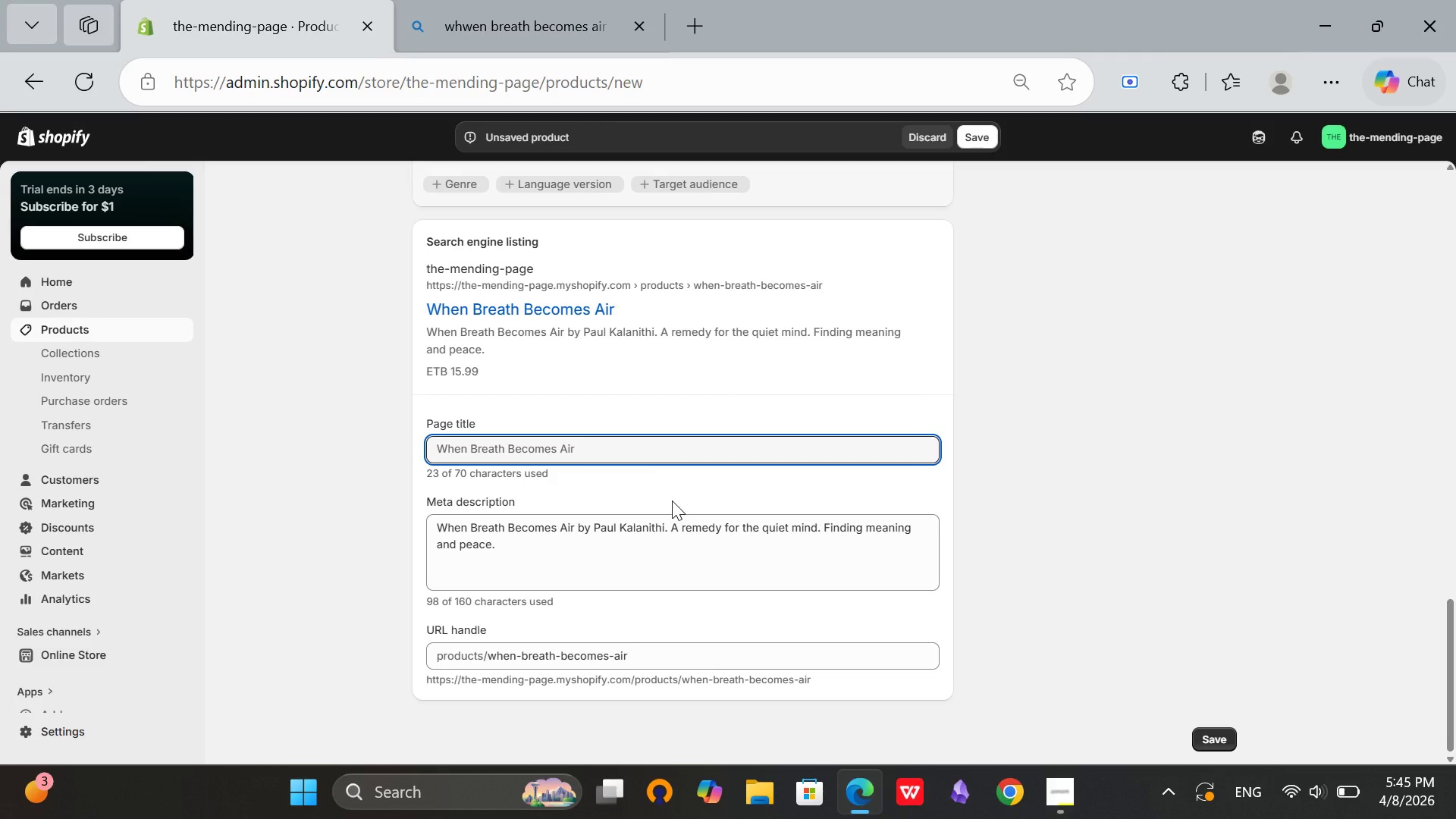 
wait(10.65)
 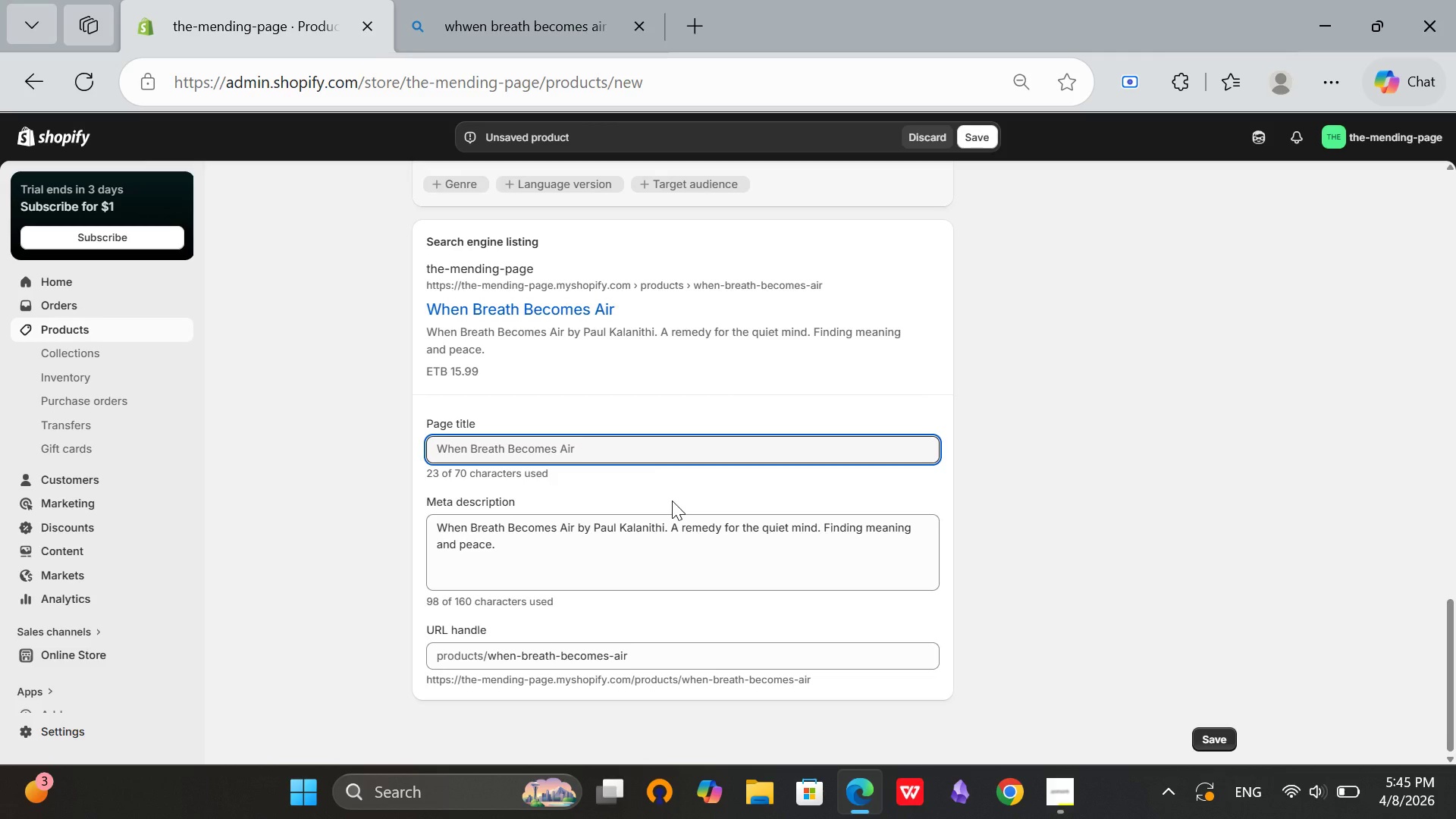 
scroll: coordinate [676, 491], scroll_direction: down, amount: 3.0
 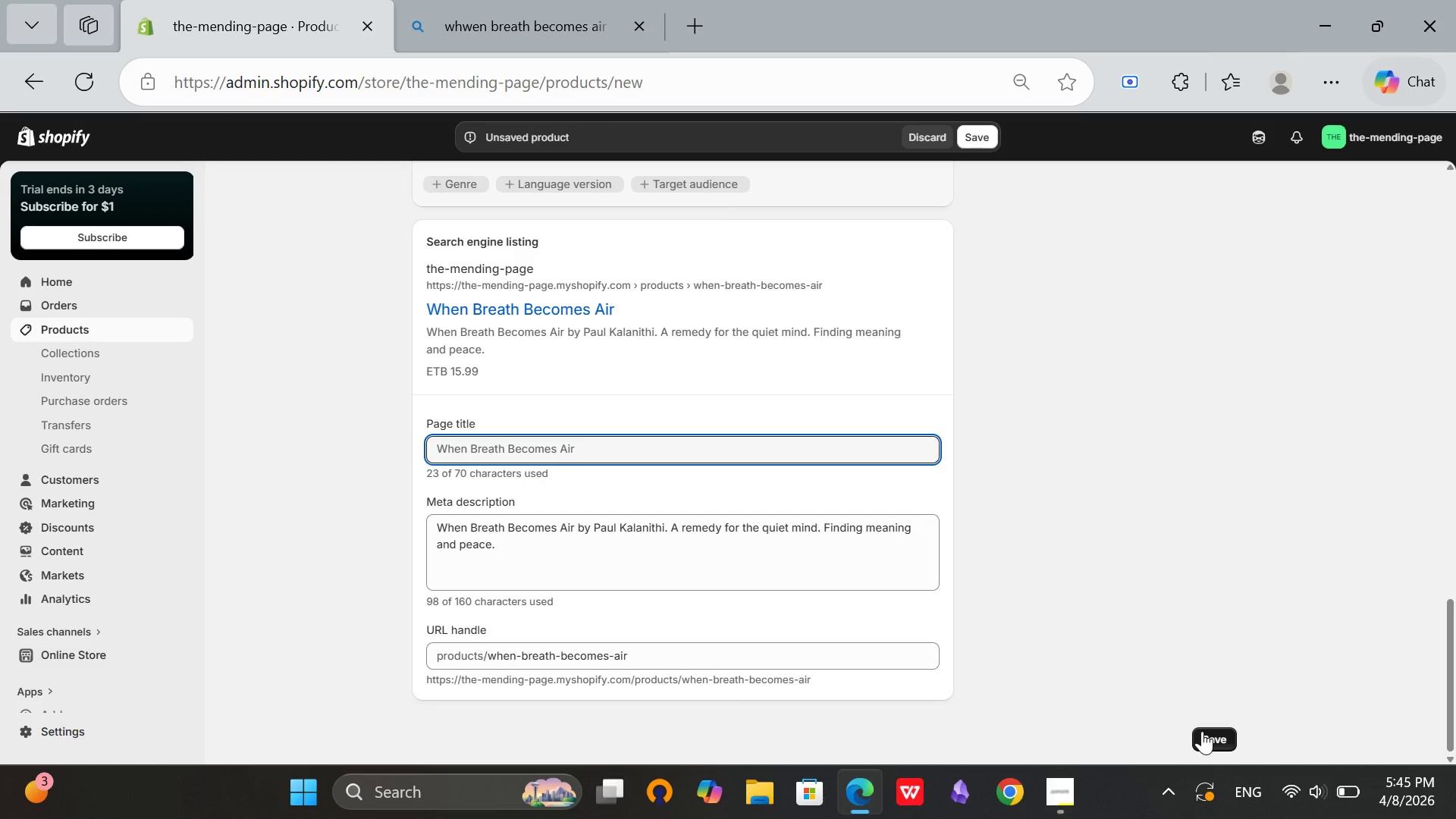 
left_click([1202, 731])
 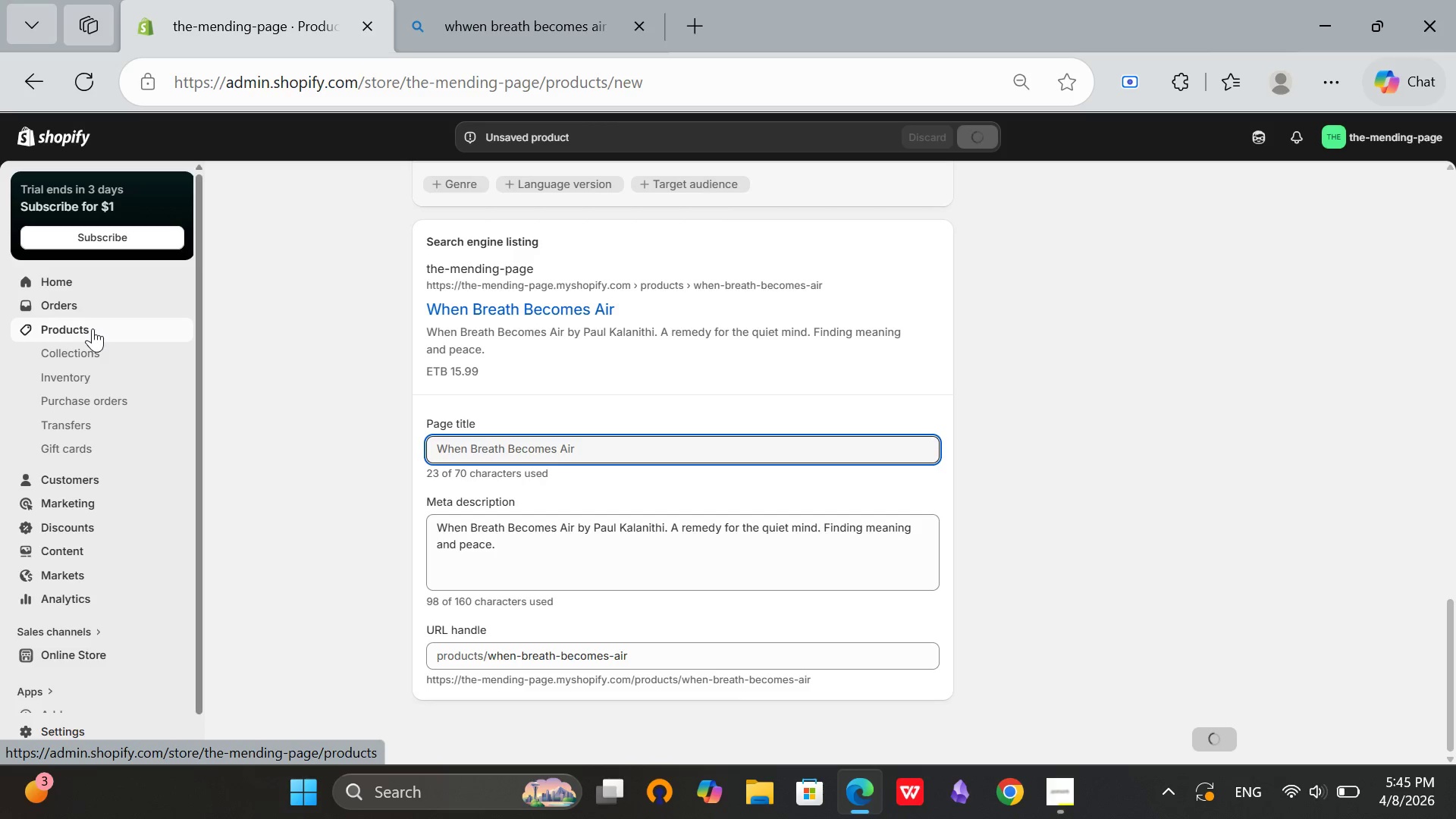 
left_click([93, 328])
 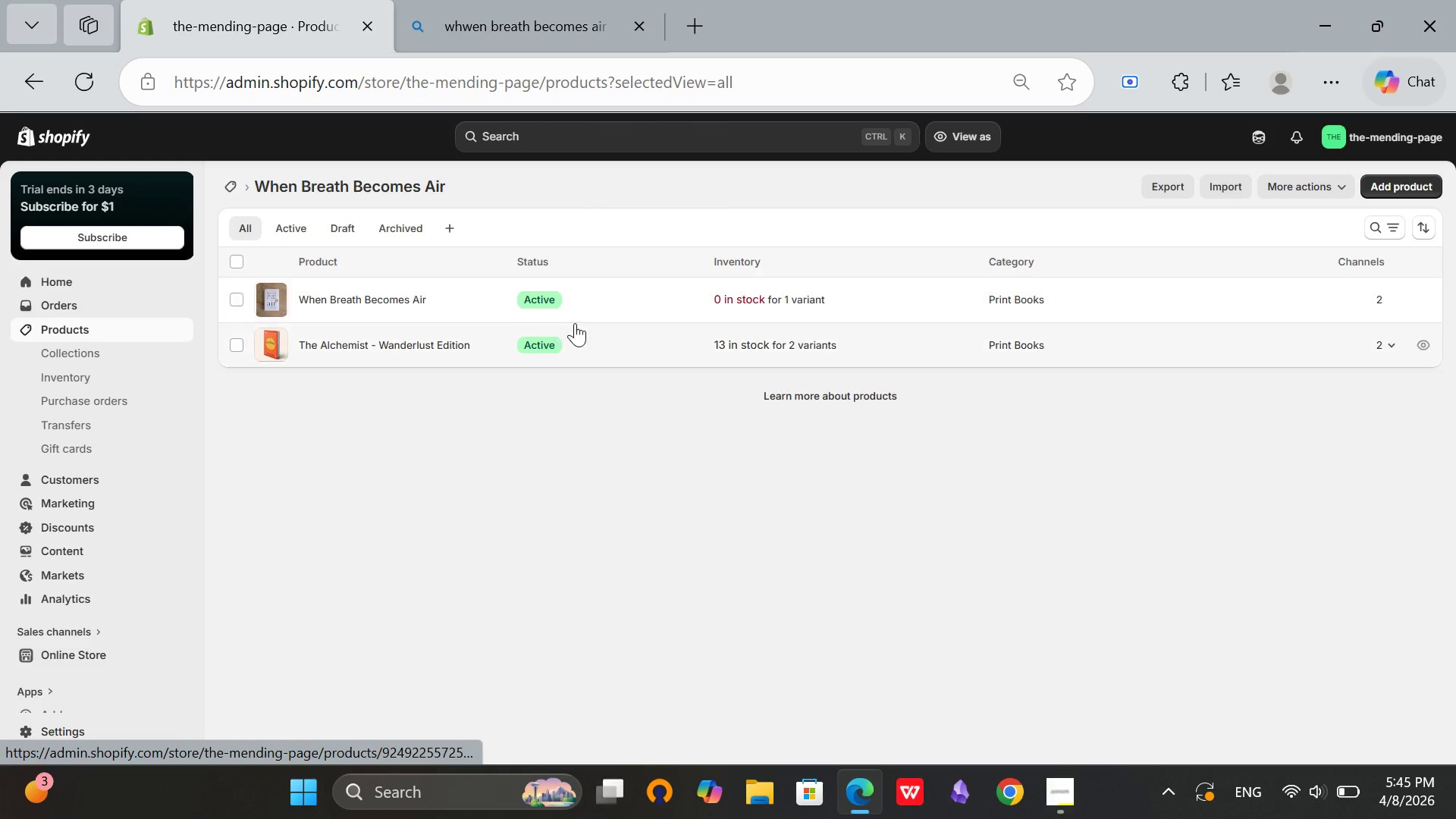 
wait(5.48)
 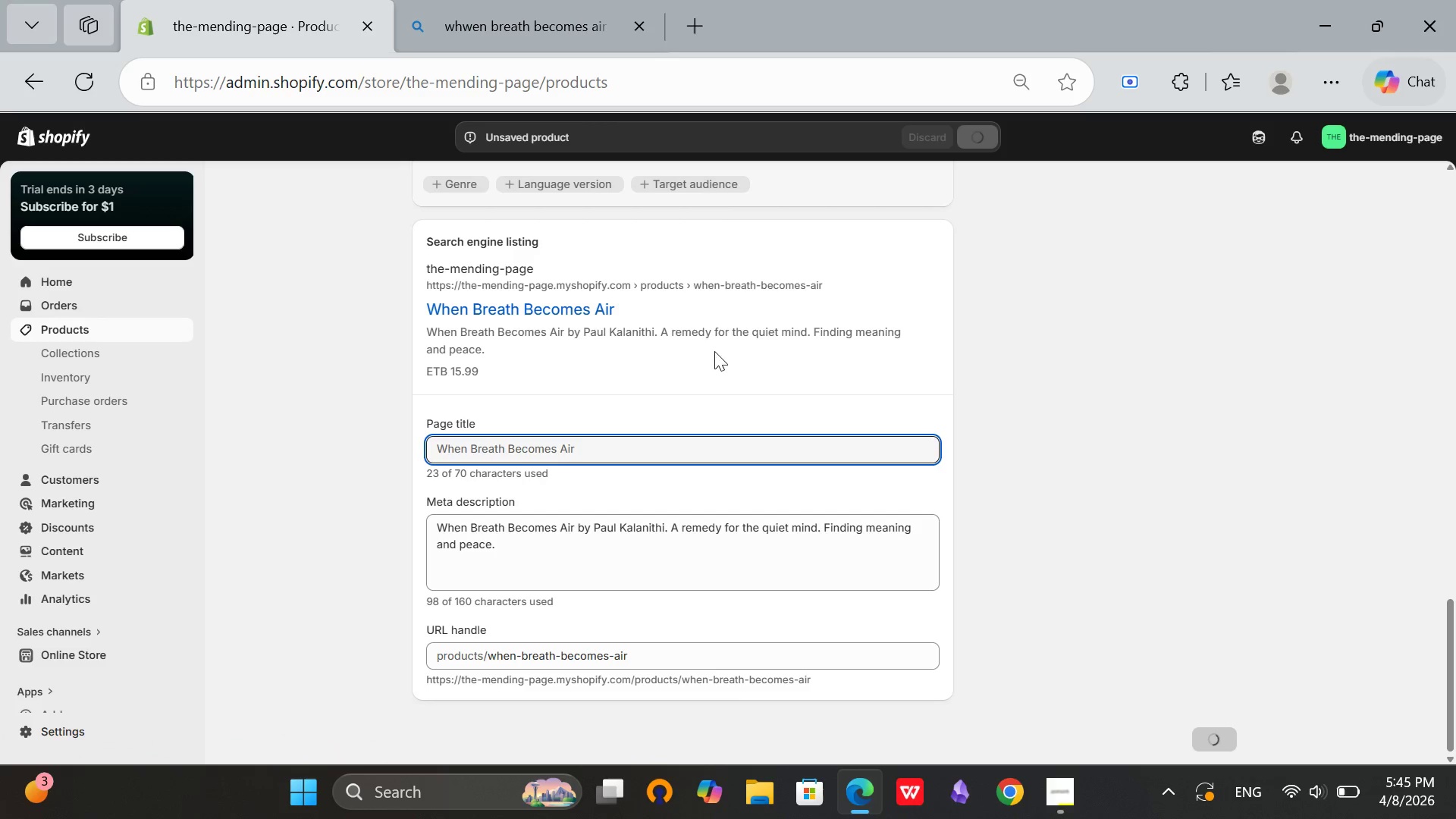 
left_click([364, 293])
 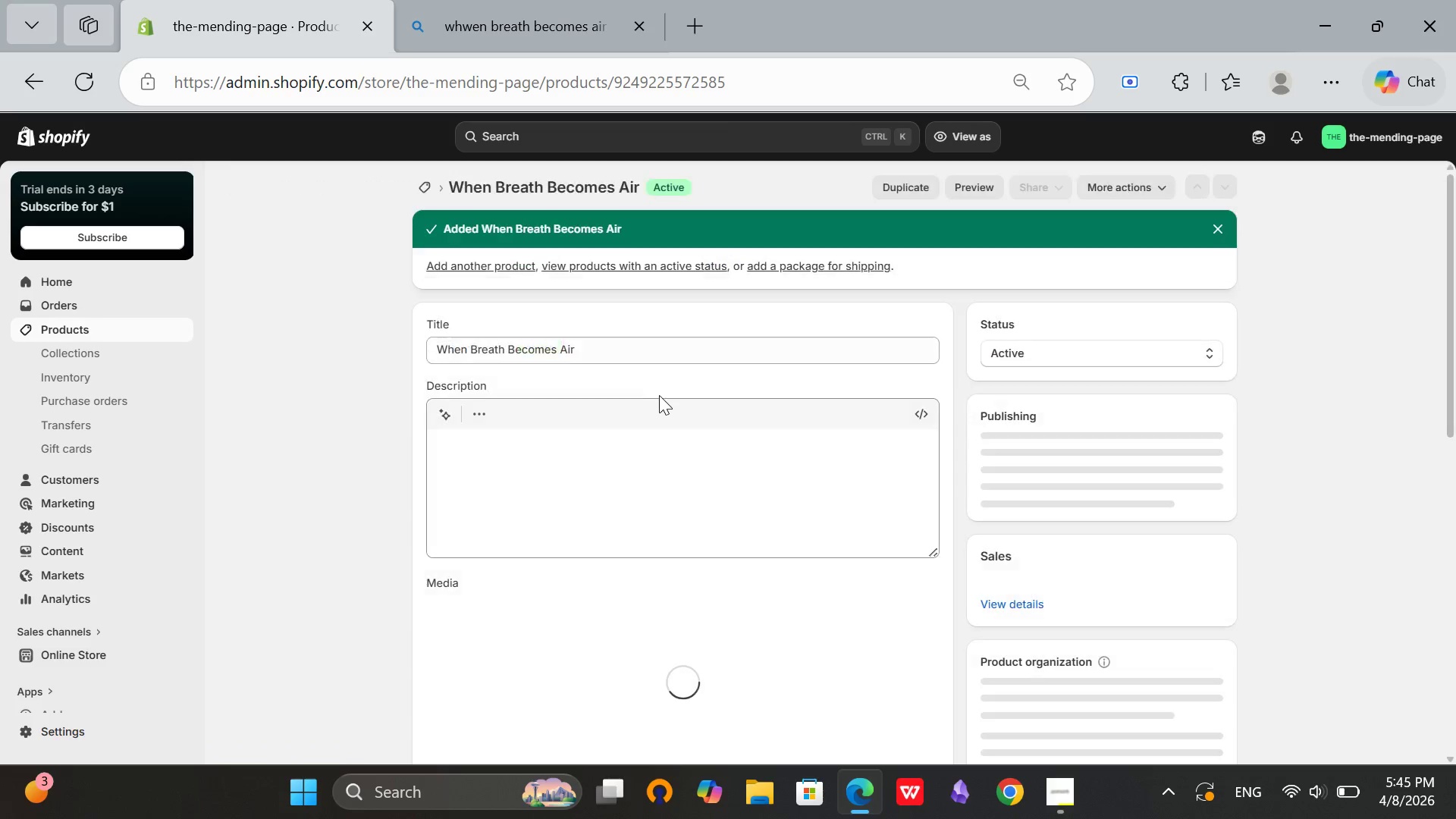 
scroll: coordinate [871, 485], scroll_direction: down, amount: 7.0
 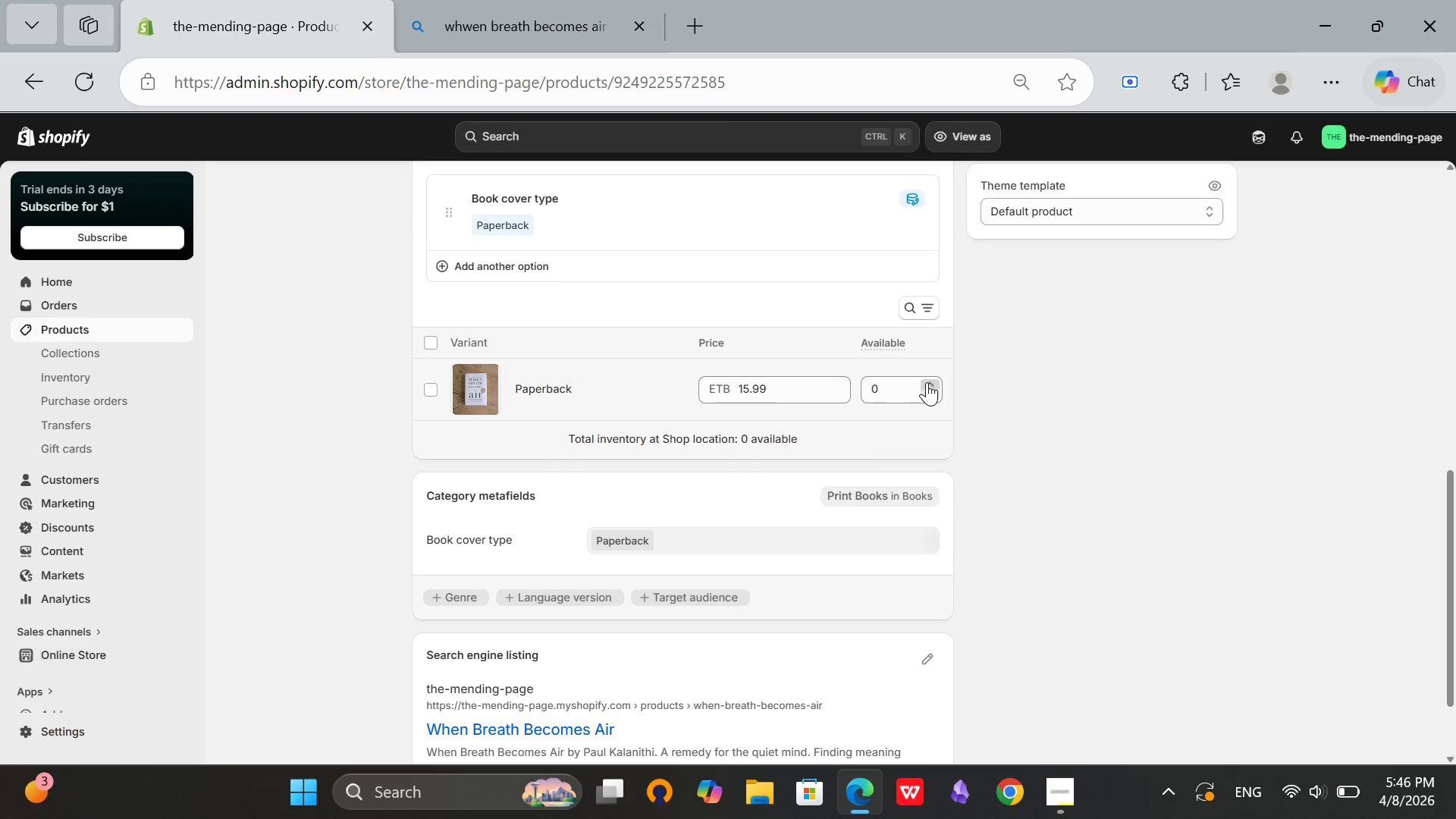 
double_click([927, 382])
 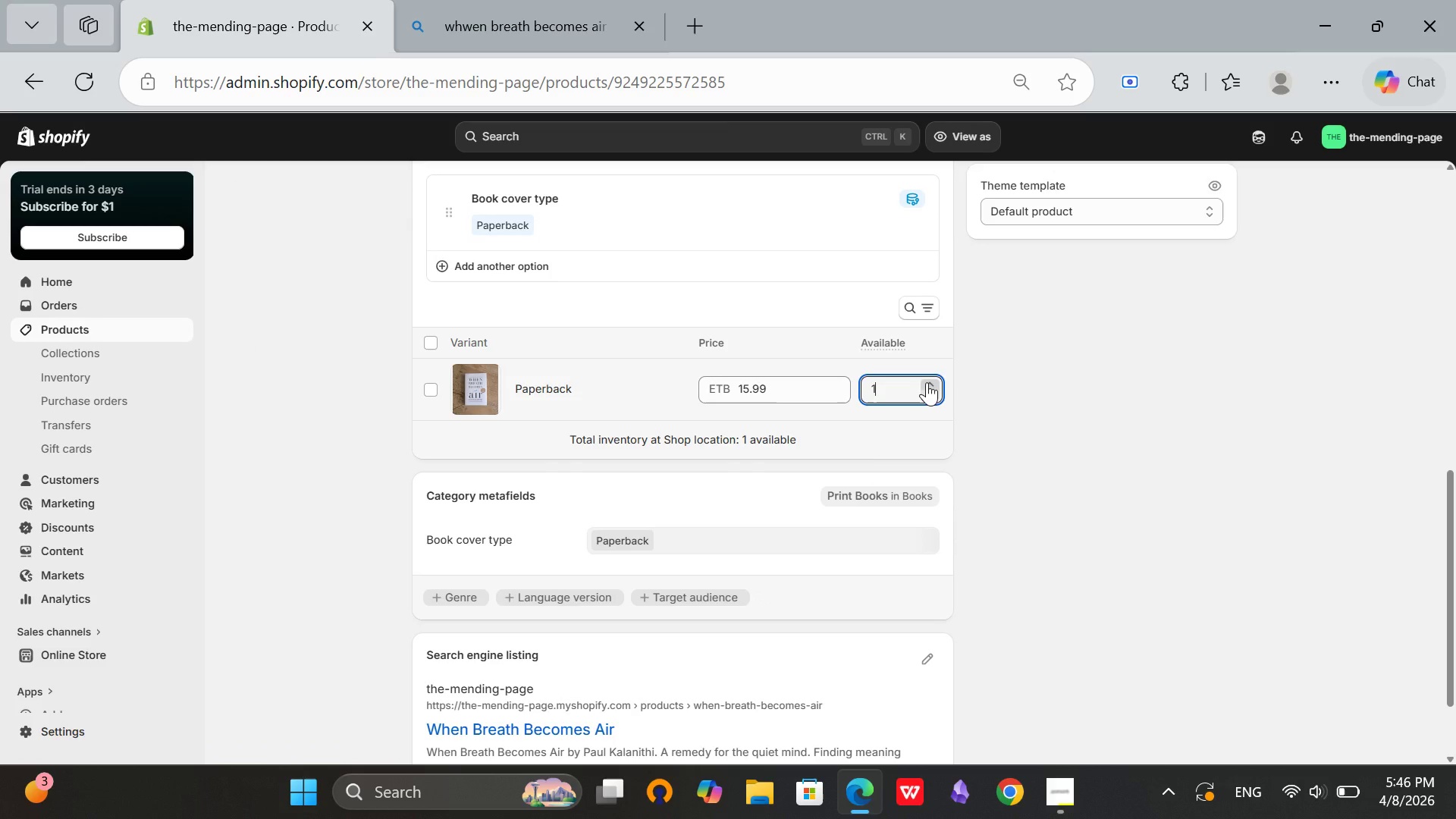 
triple_click([927, 382])
 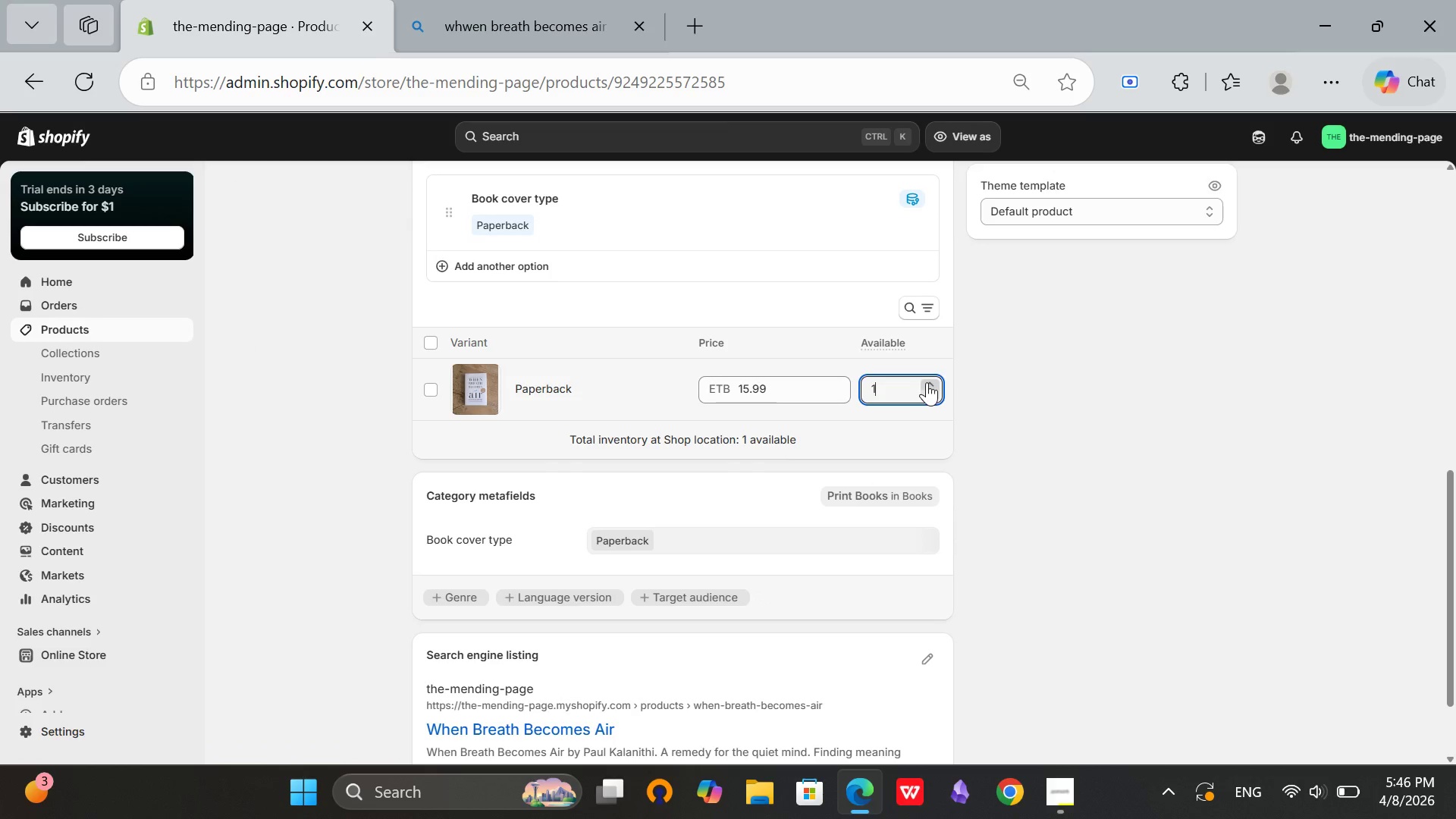 
triple_click([927, 382])
 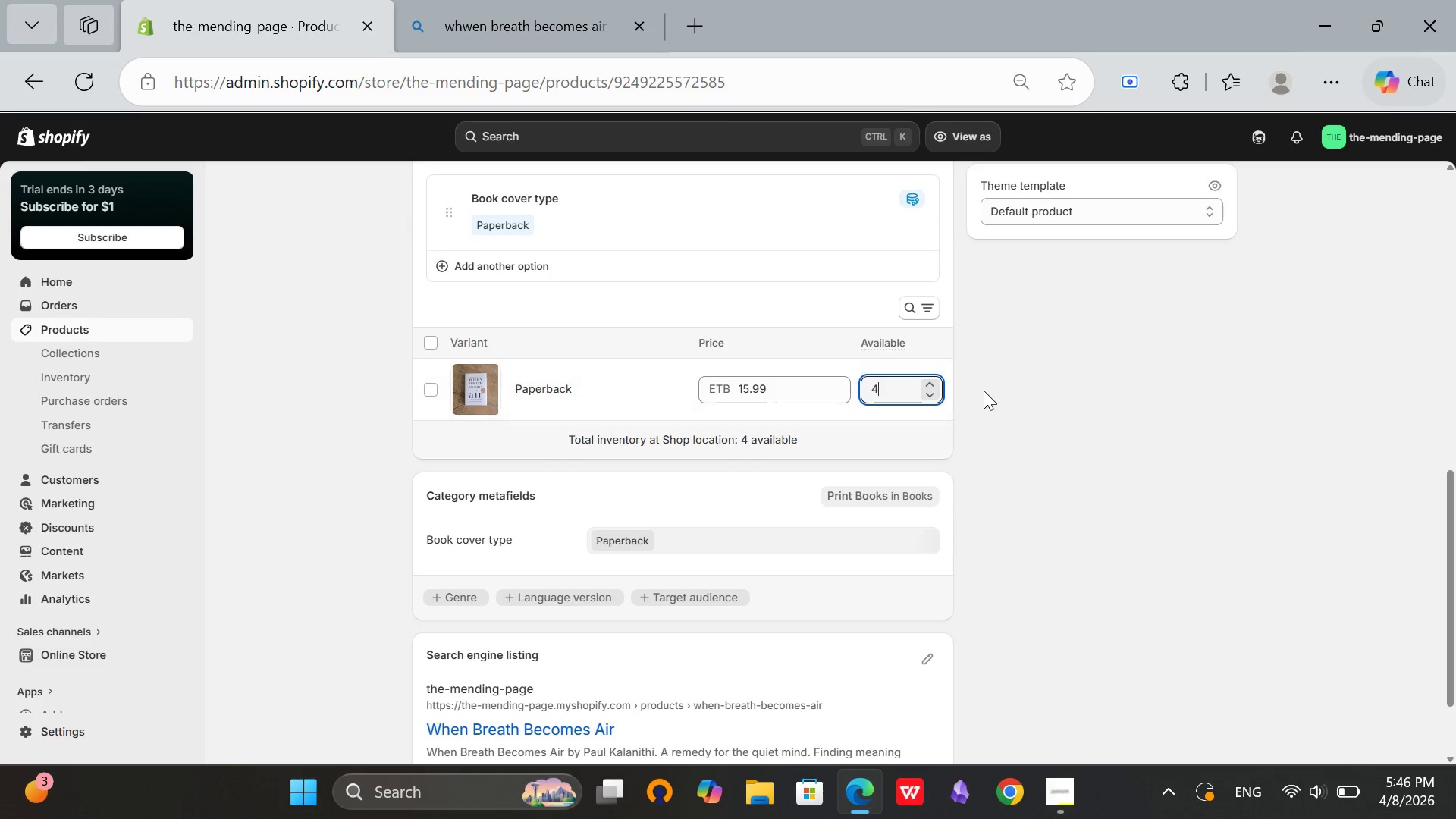 
scroll: coordinate [984, 391], scroll_direction: up, amount: 2.0
 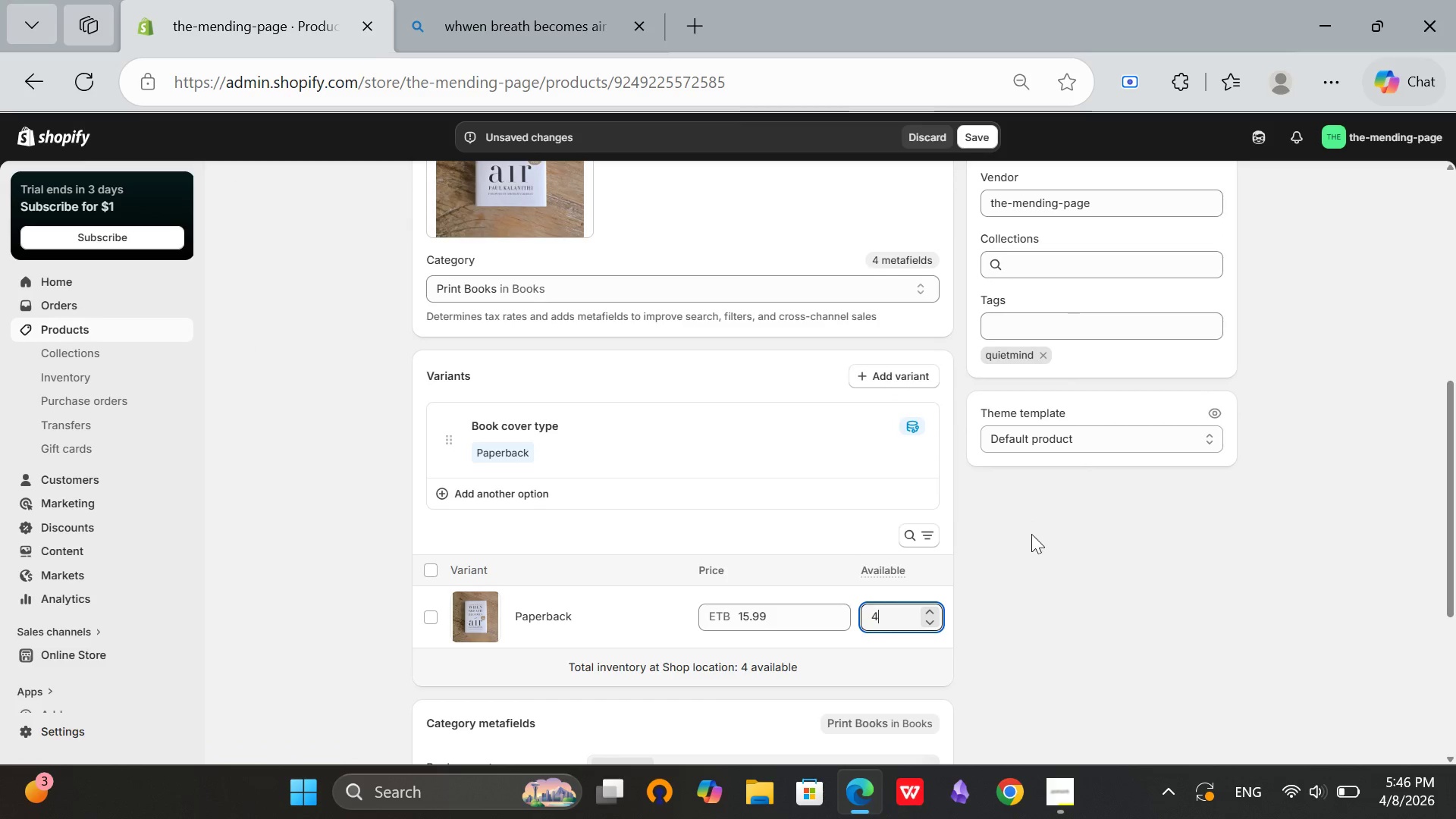 
scroll: coordinate [1041, 544], scroll_direction: down, amount: 8.0
 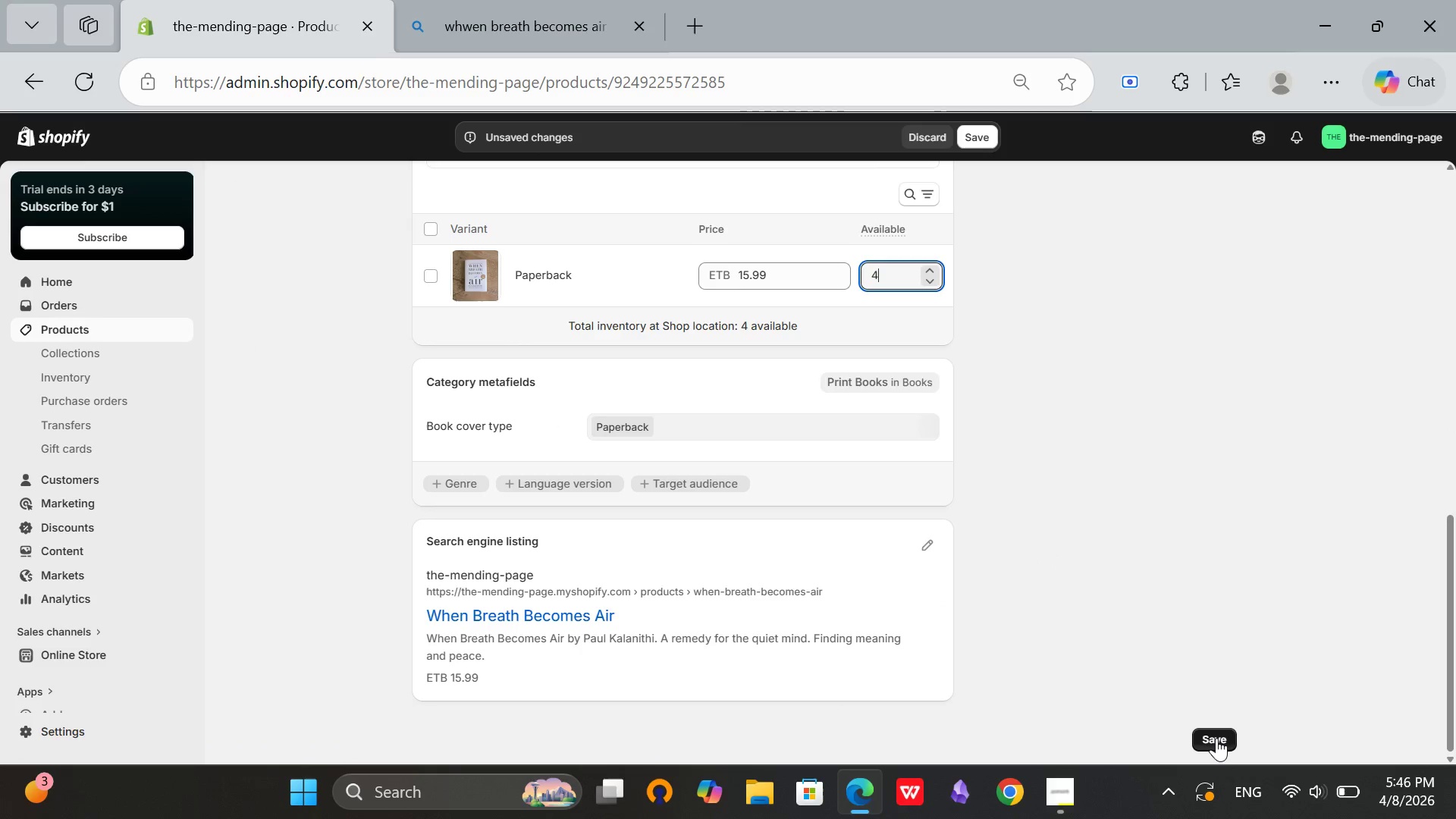 
left_click([1216, 738])
 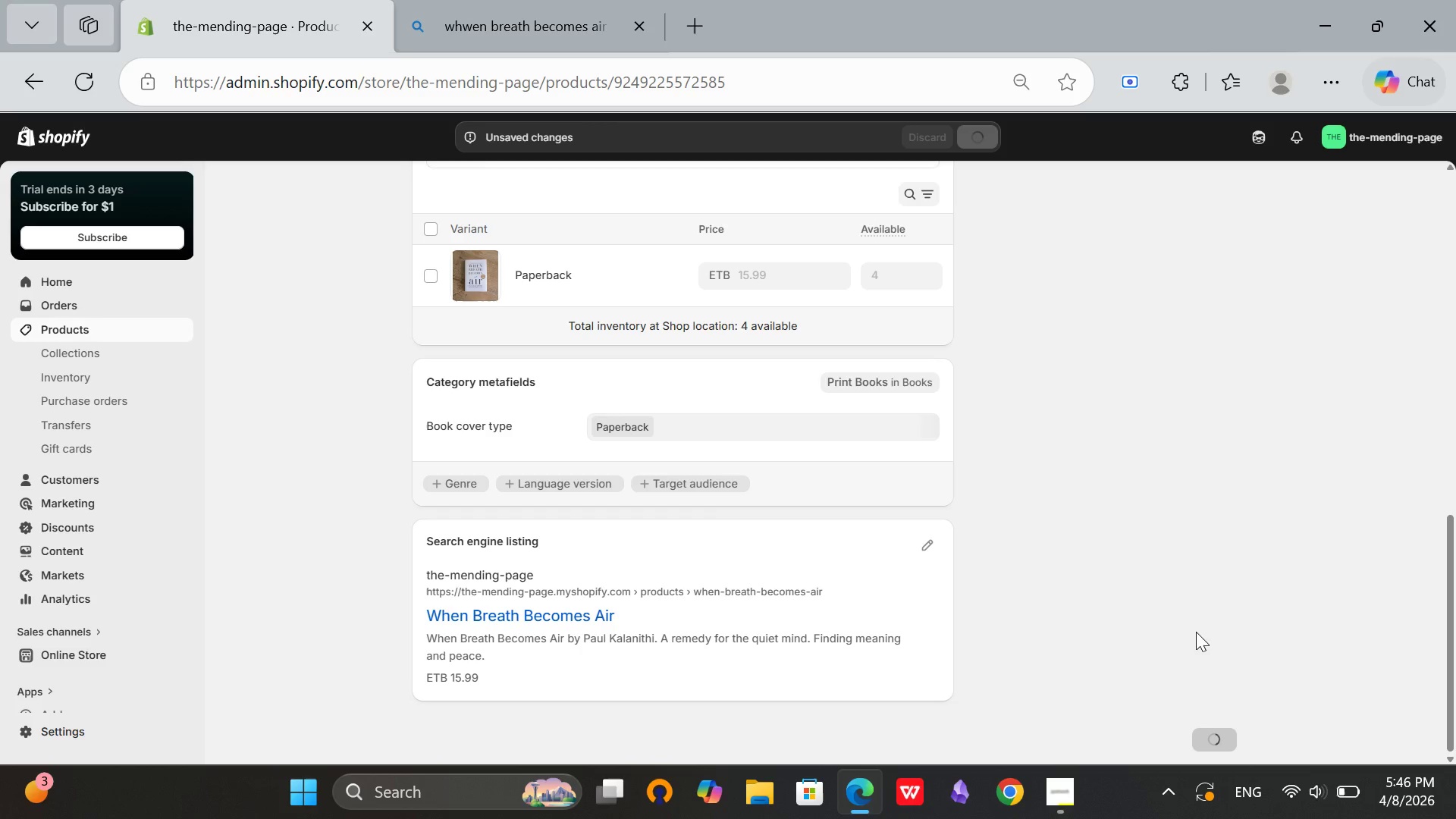 
scroll: coordinate [665, 526], scroll_direction: up, amount: 9.0
 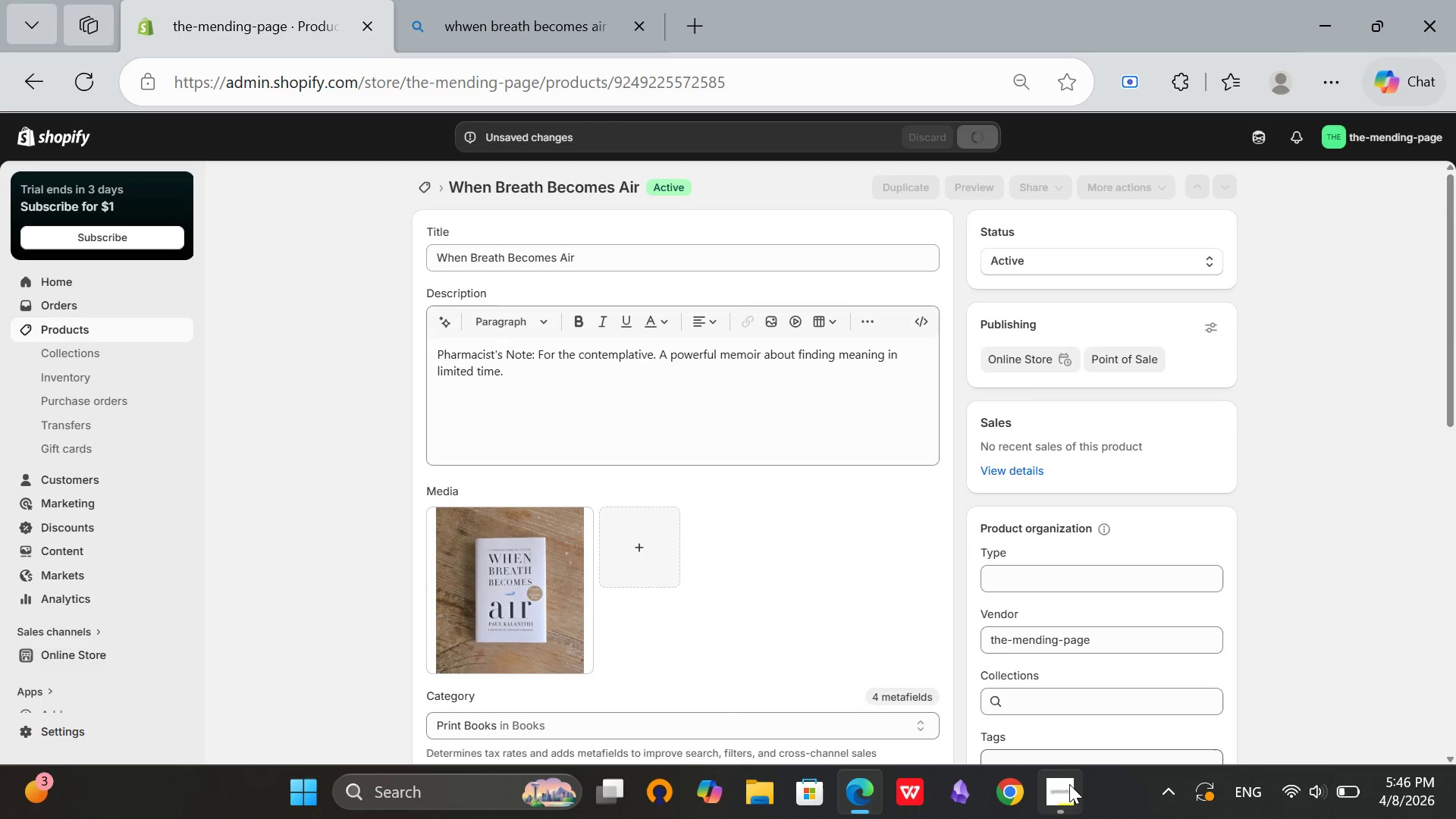 
left_click([1069, 784])